 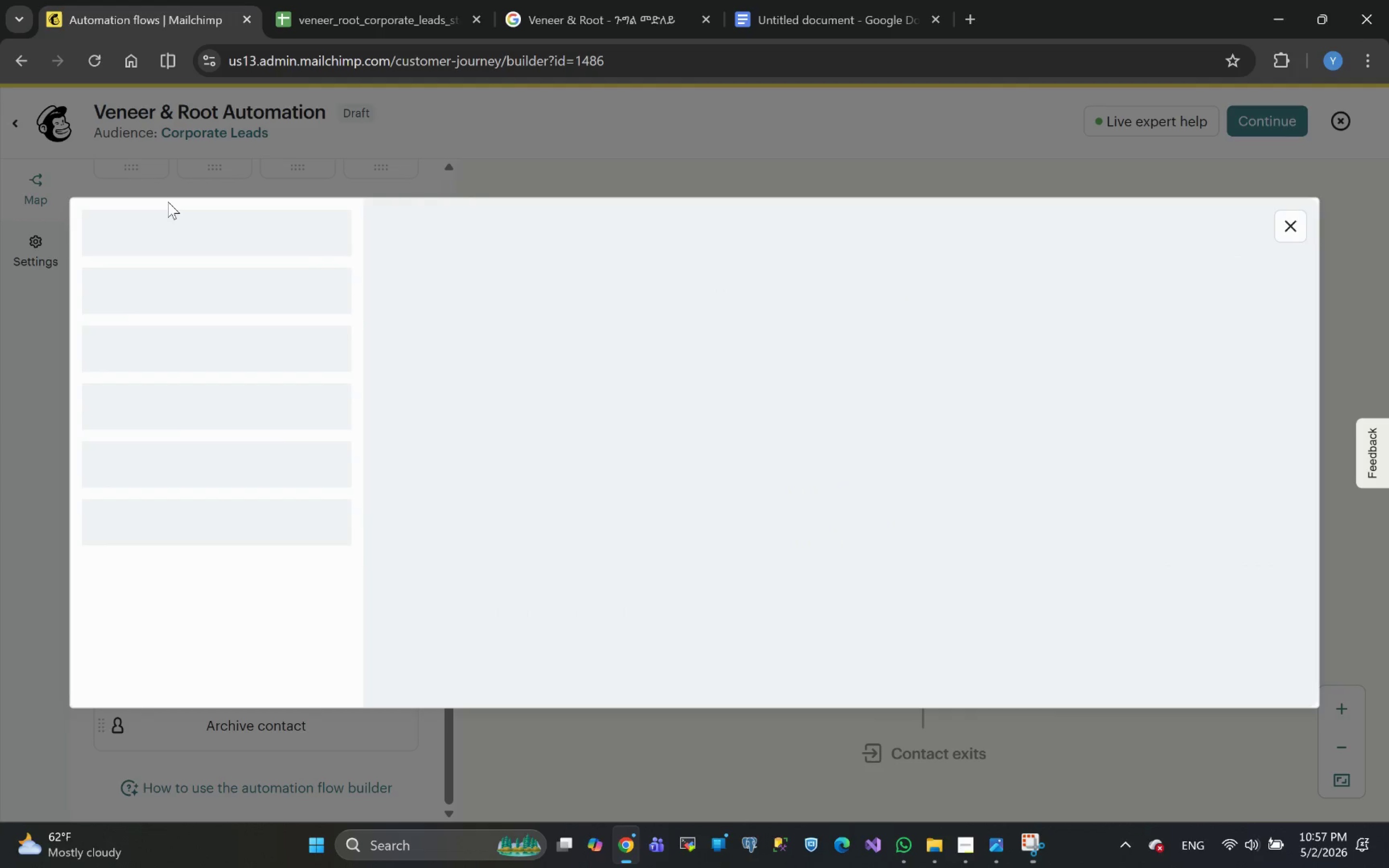 
left_click([1297, 229])
 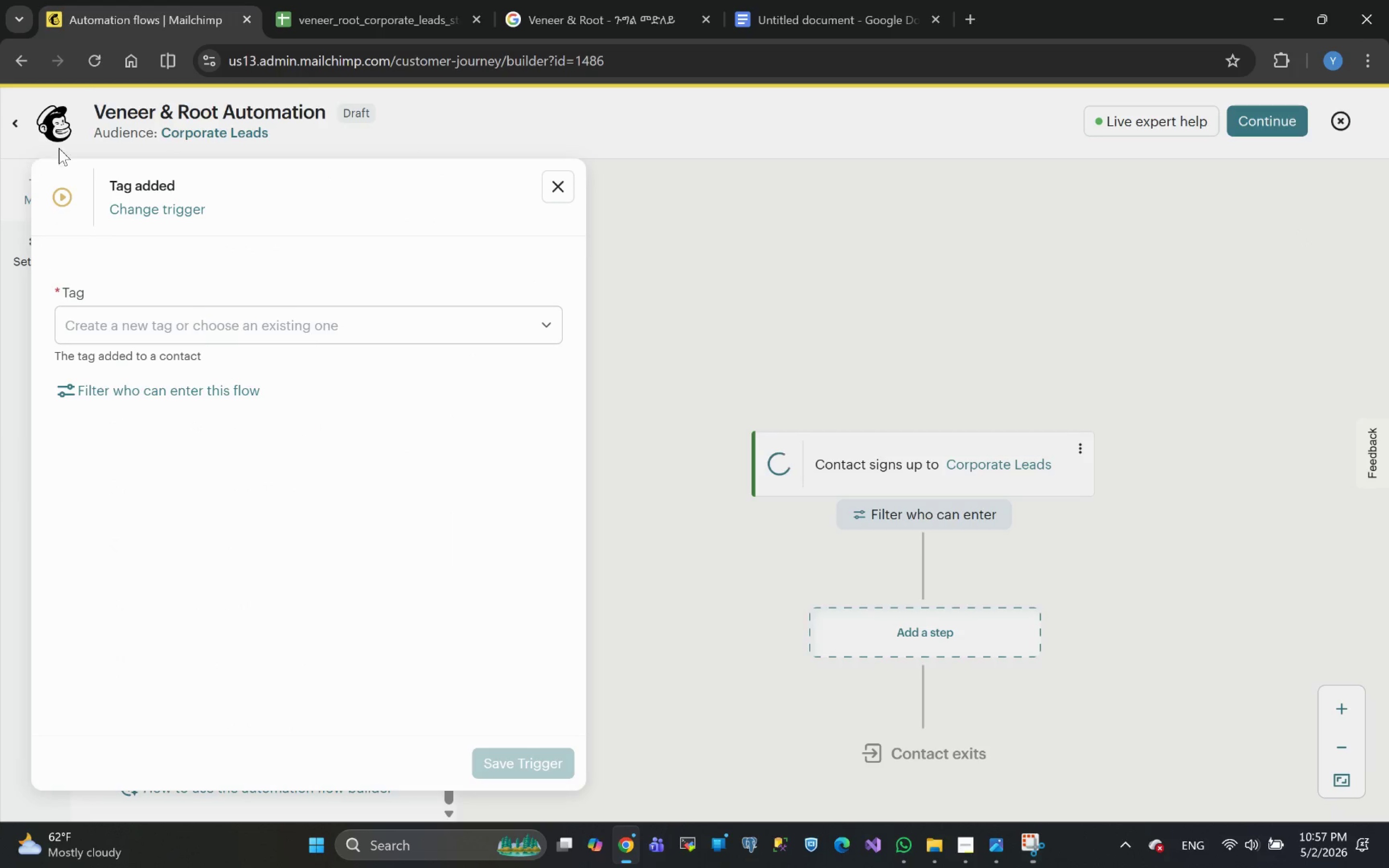 
left_click([52, 123])
 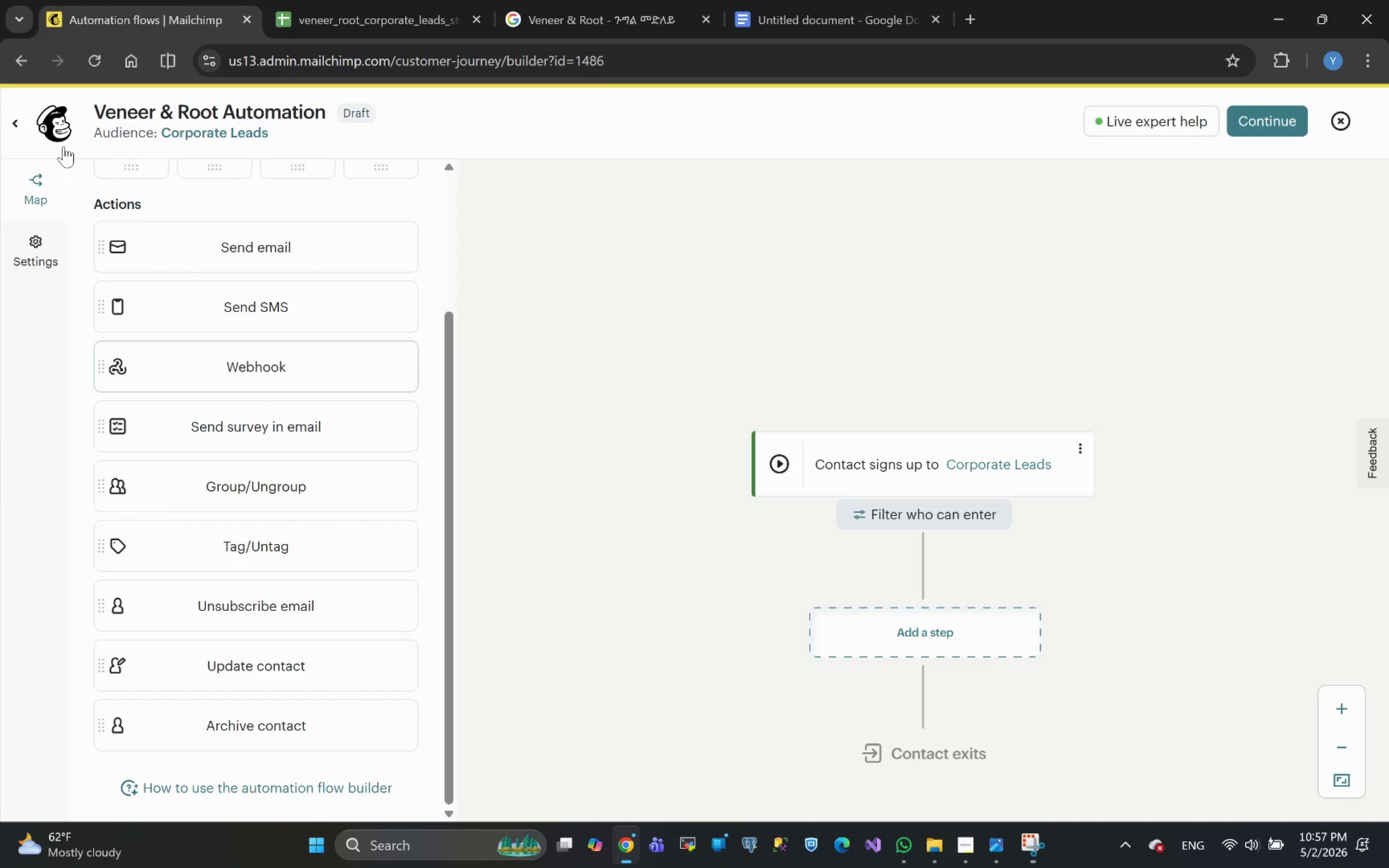 
left_click([56, 127])
 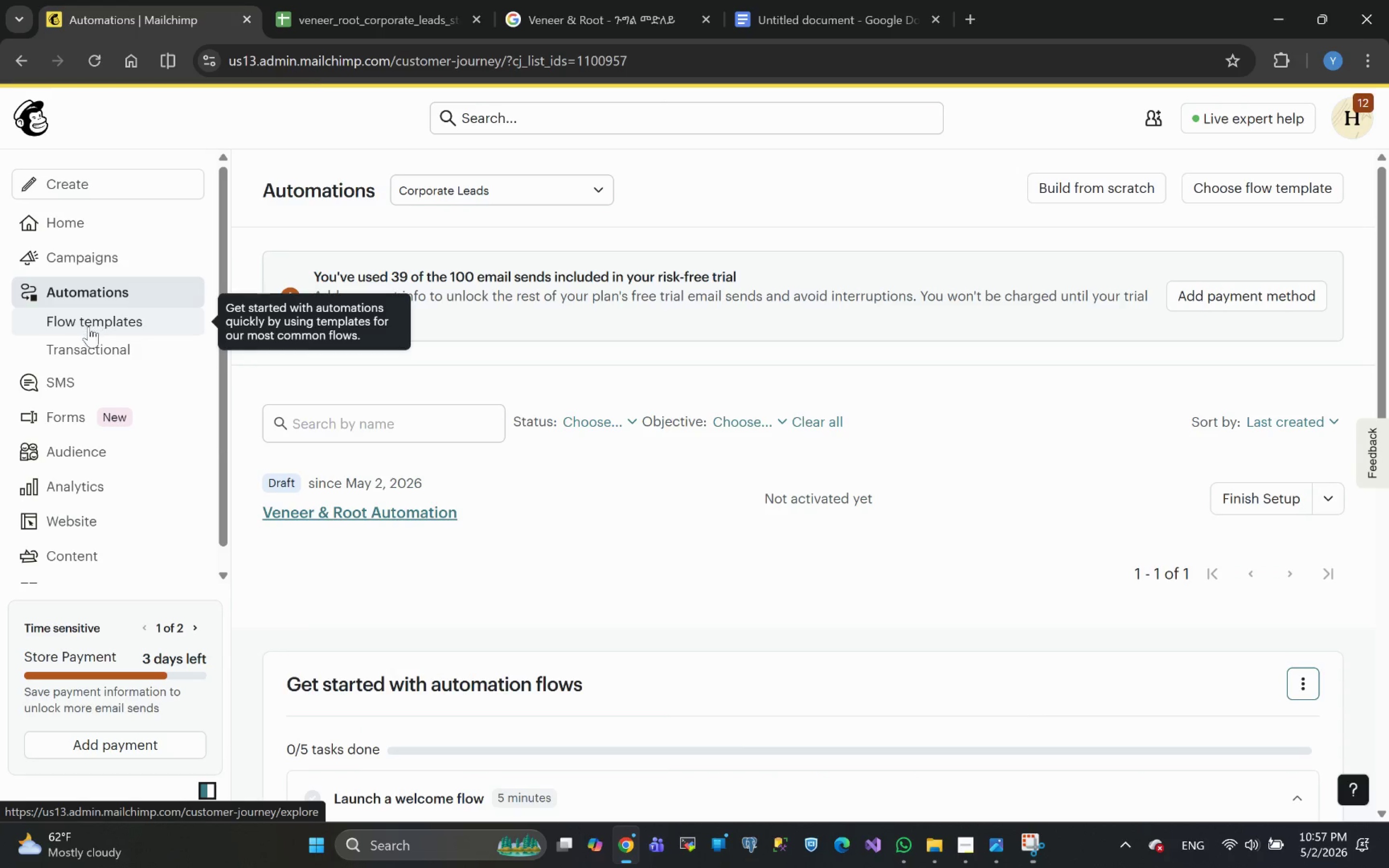 
left_click([88, 256])
 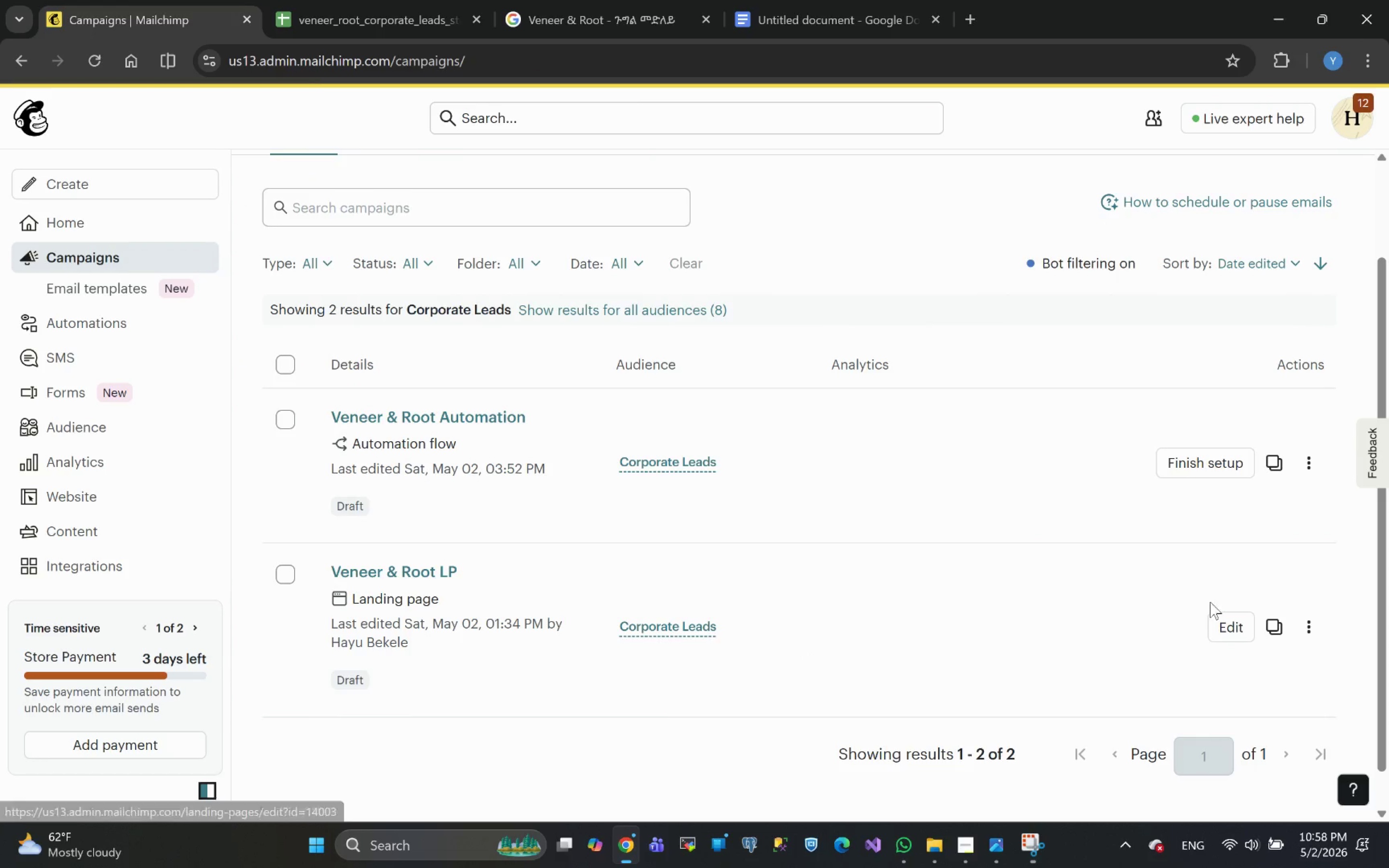 
wait(7.53)
 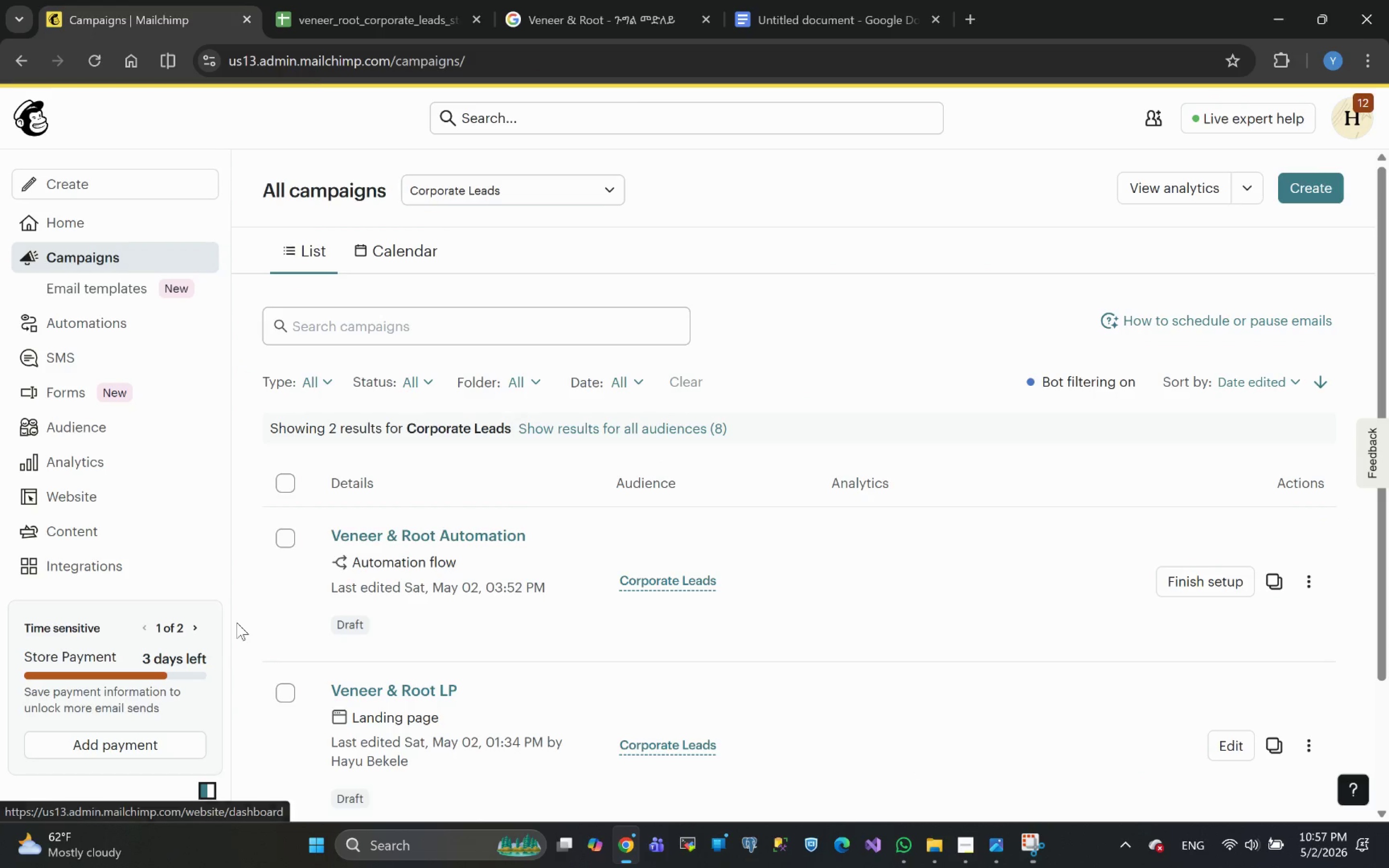 
left_click([1308, 634])
 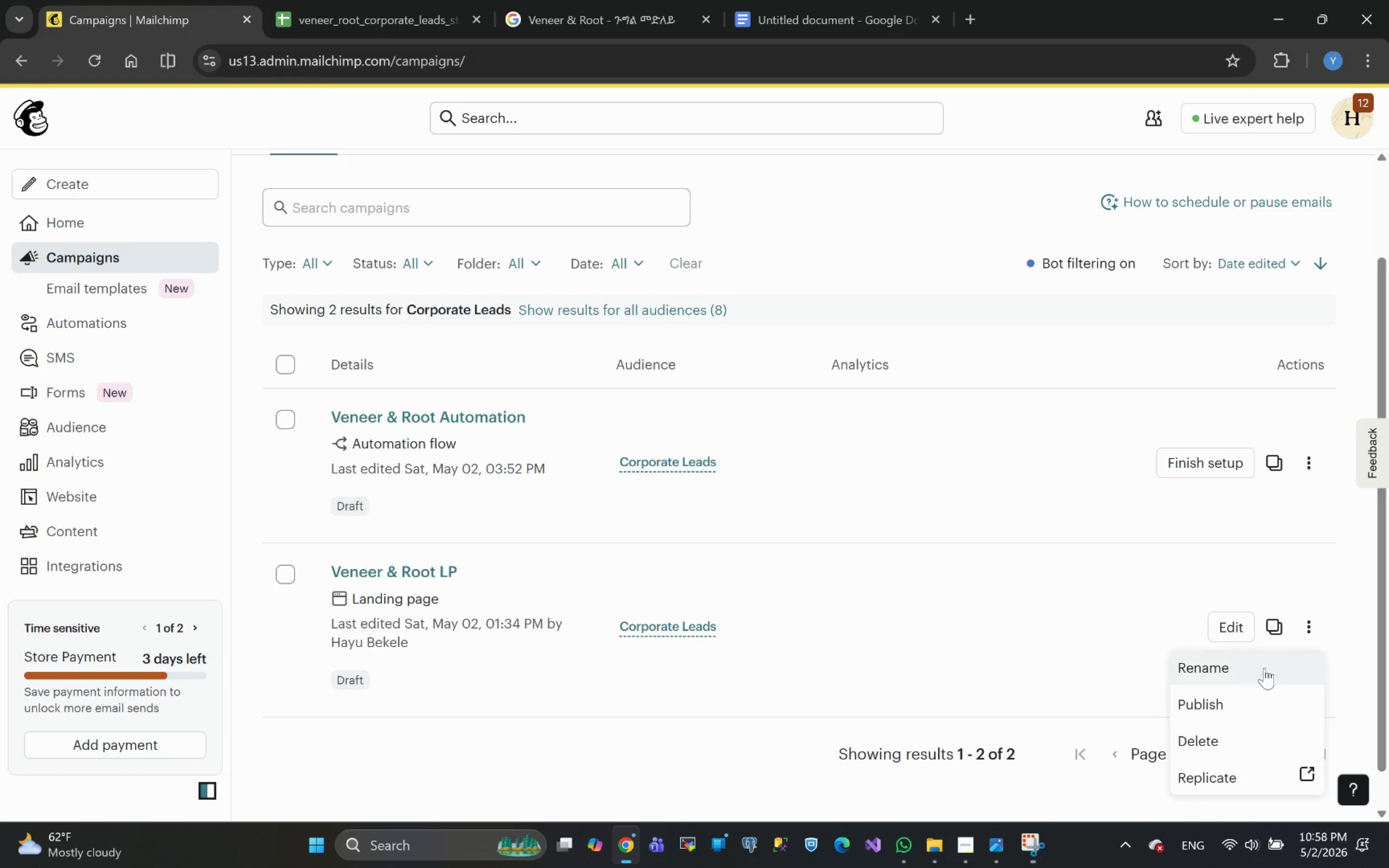 
left_click([1218, 708])
 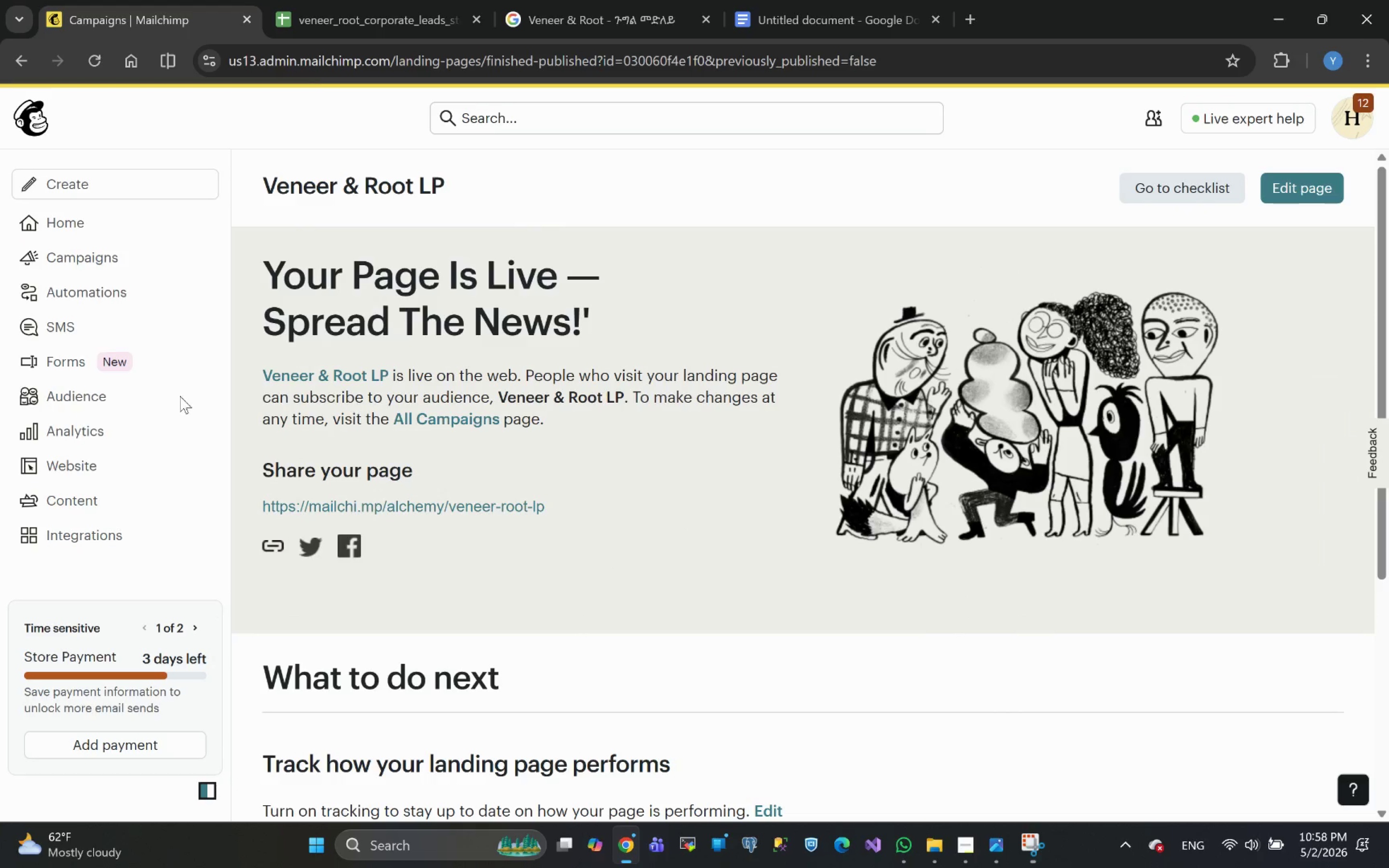 
wait(14.26)
 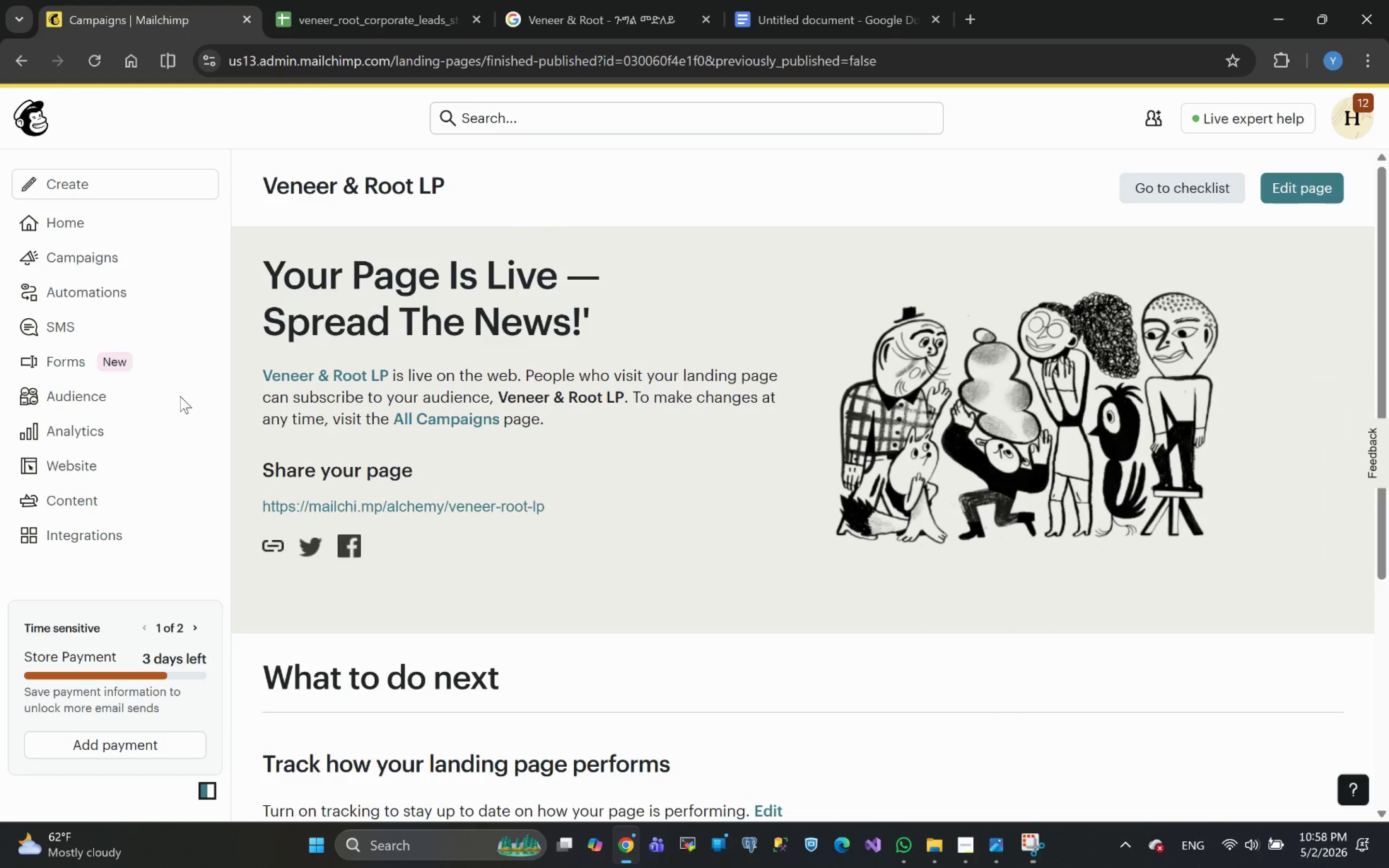 
left_click([1187, 196])
 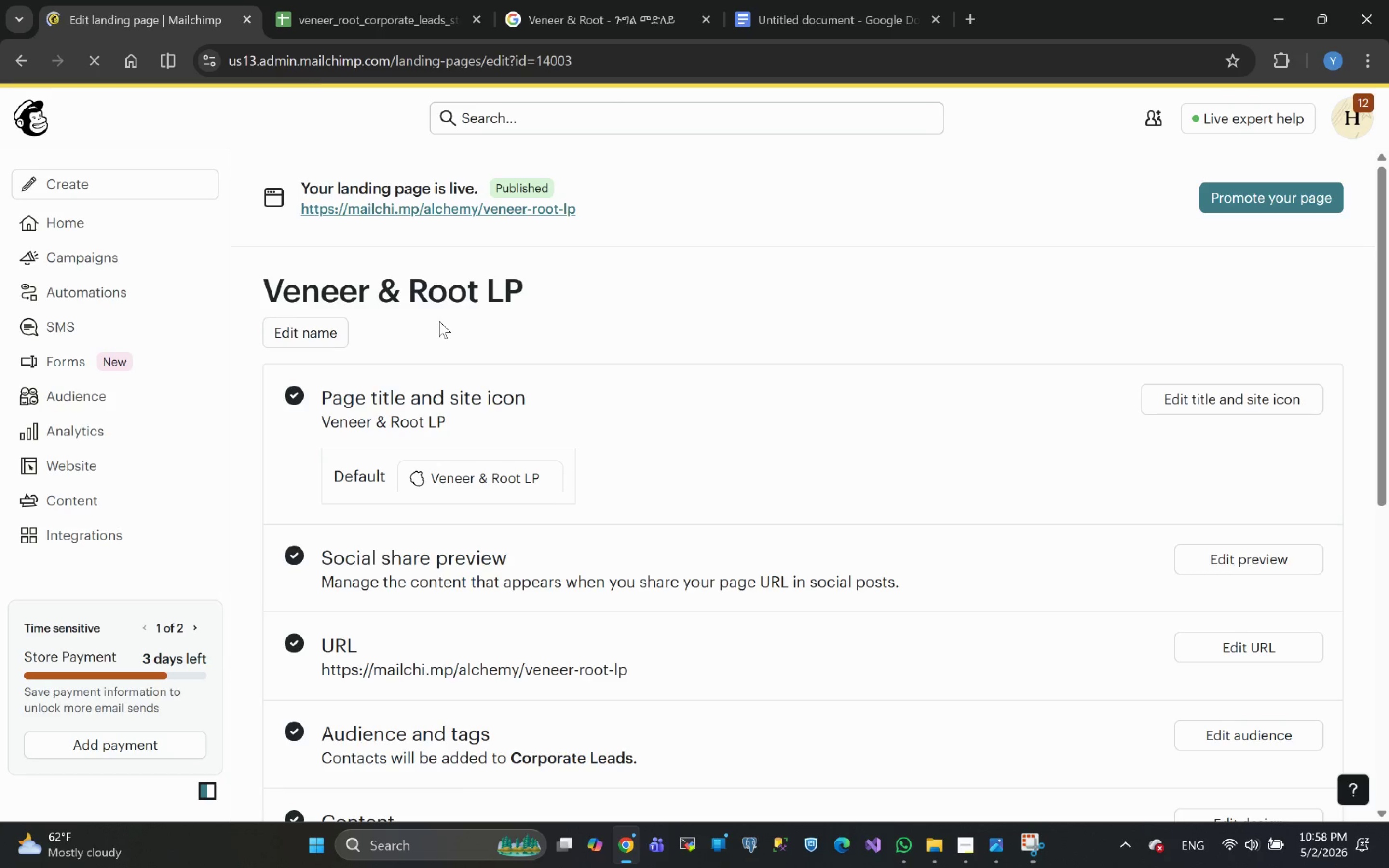 
wait(7.77)
 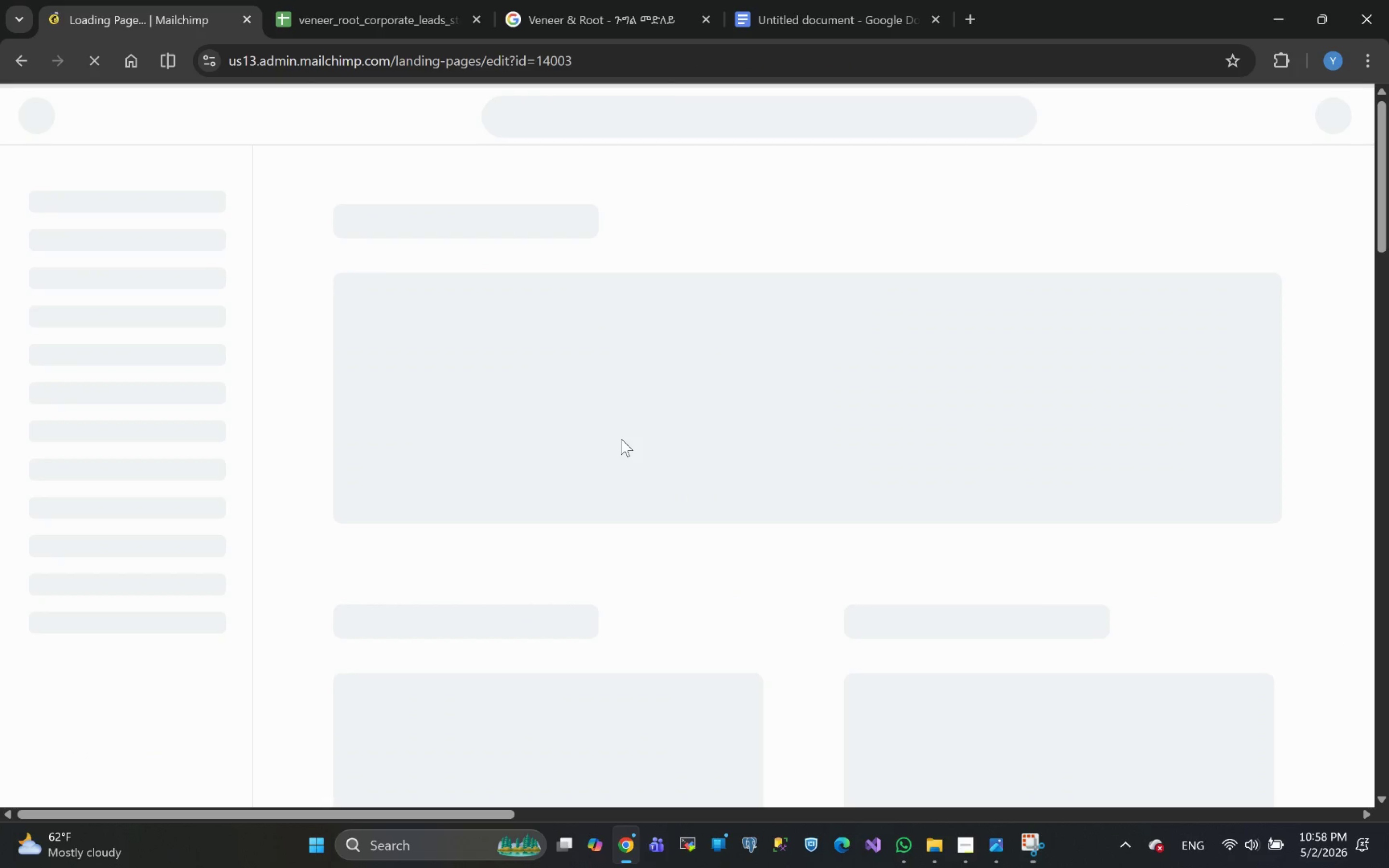 
double_click([529, 186])
 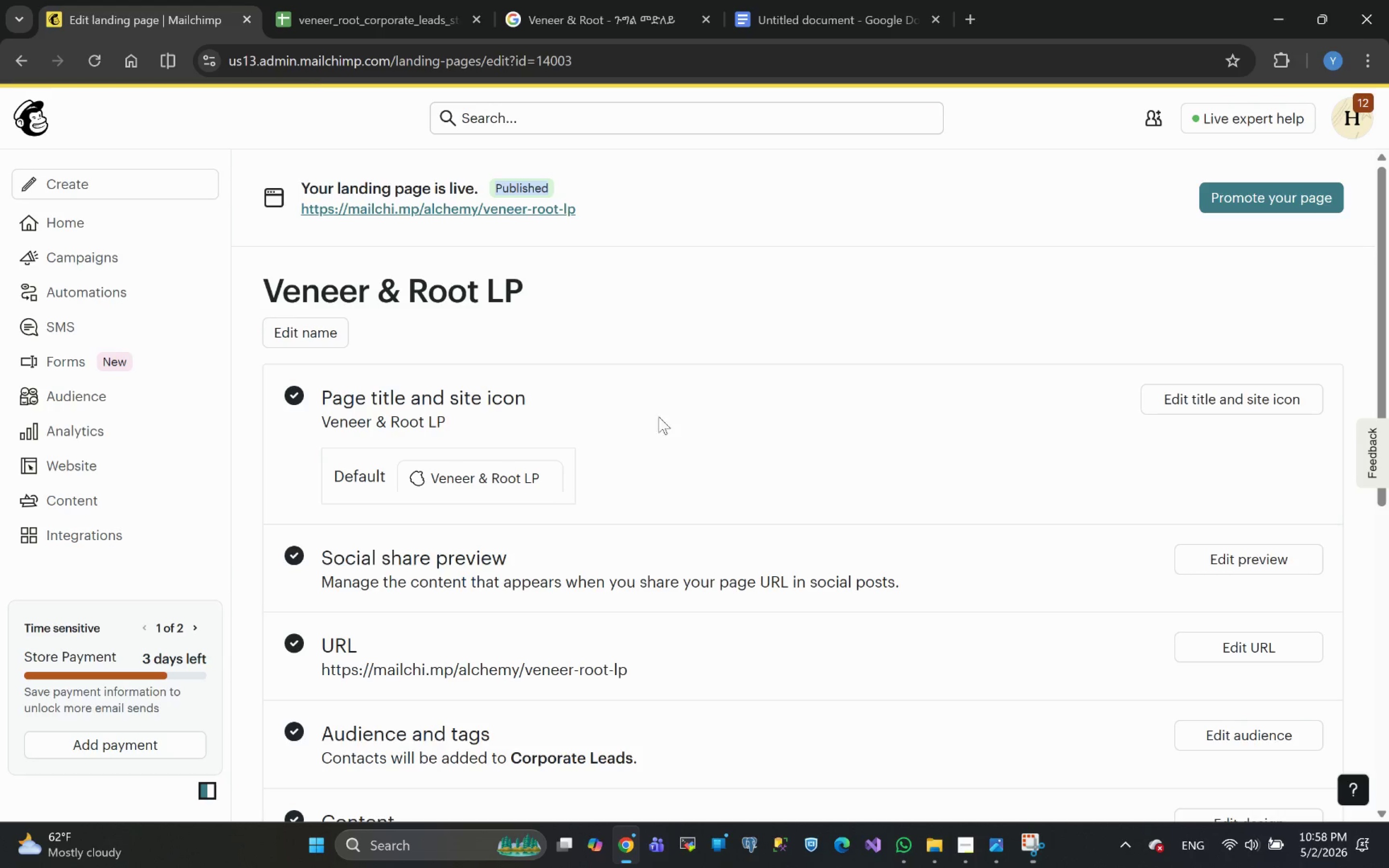 
left_click([653, 421])
 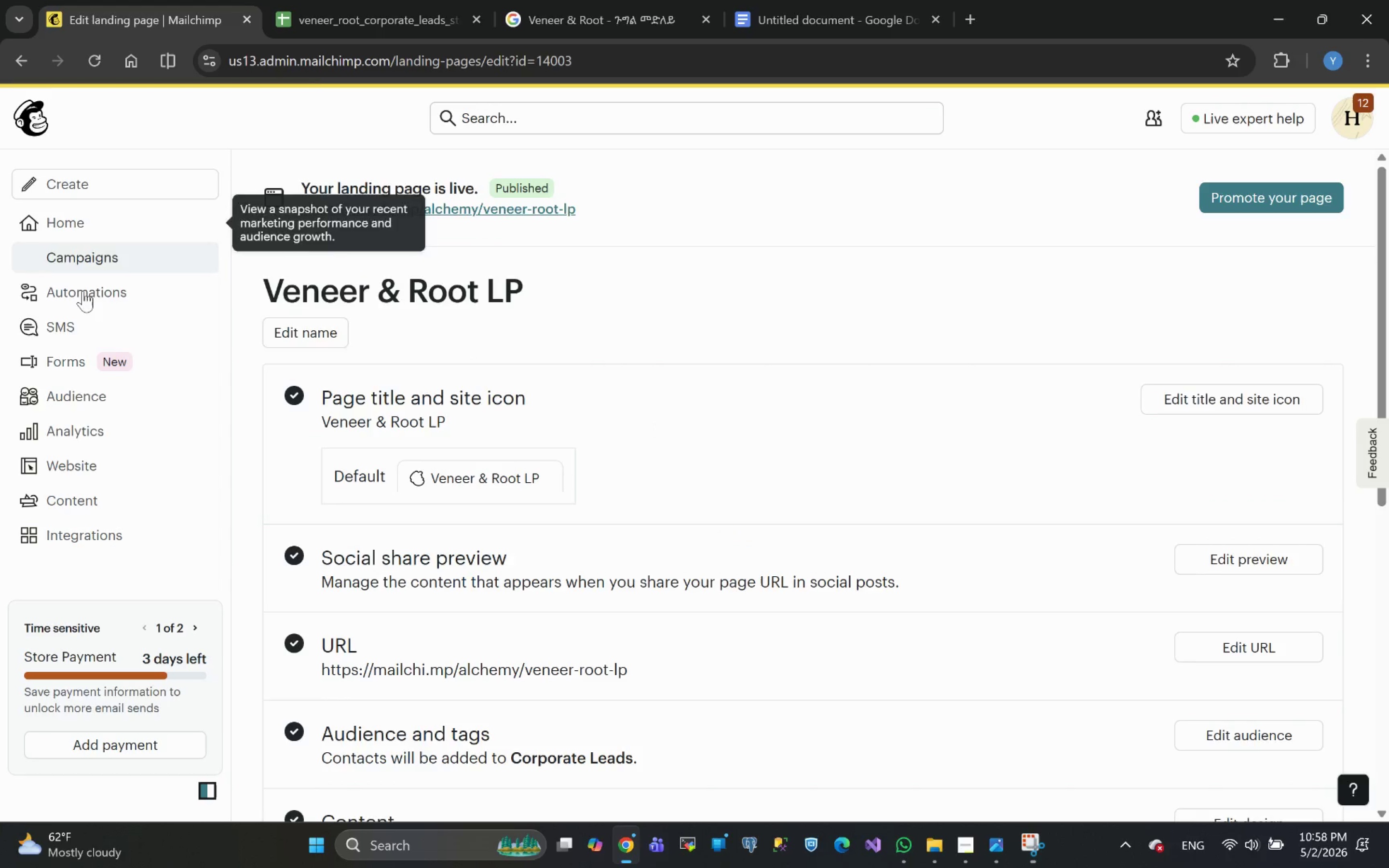 
left_click([86, 283])
 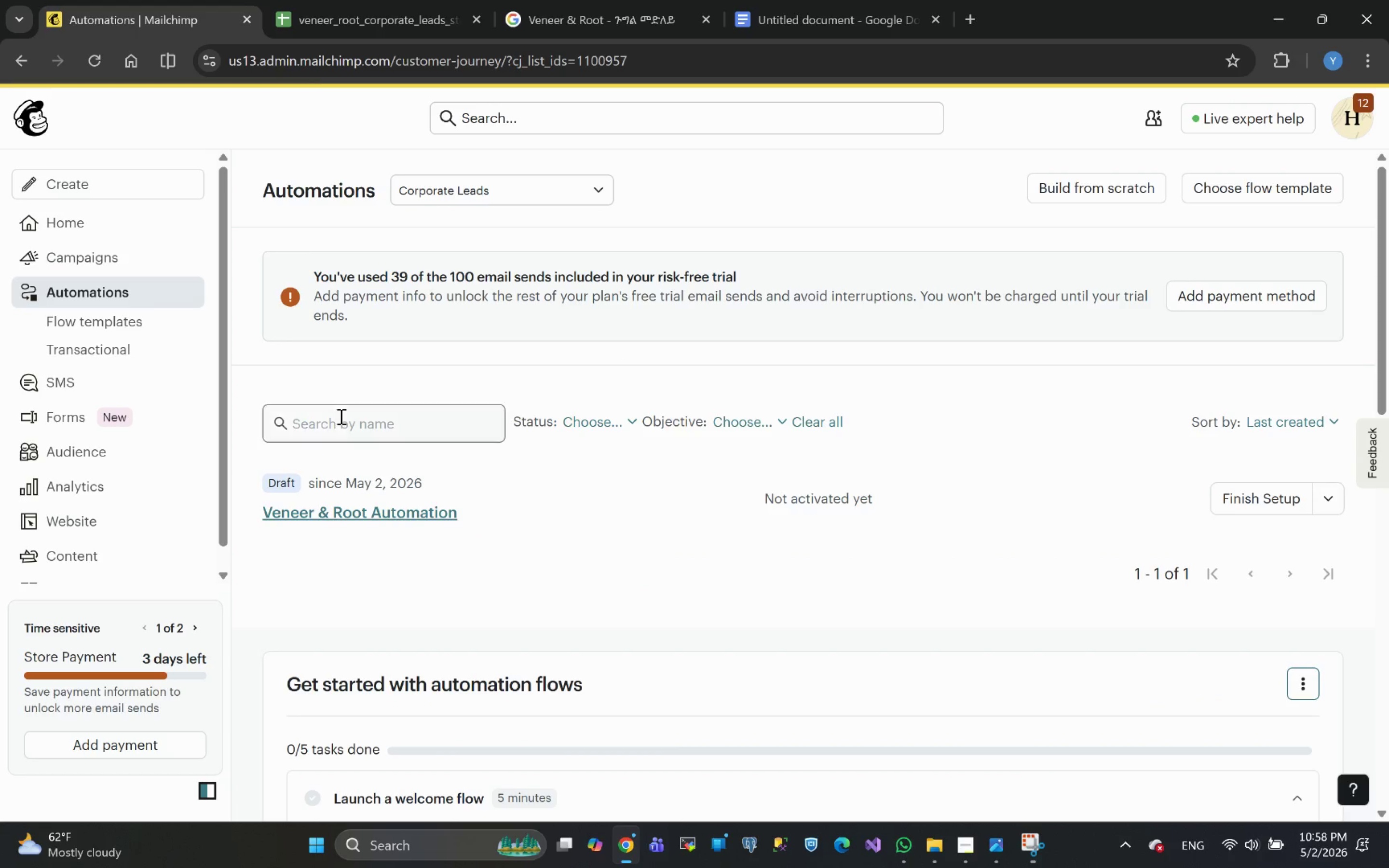 
wait(5.19)
 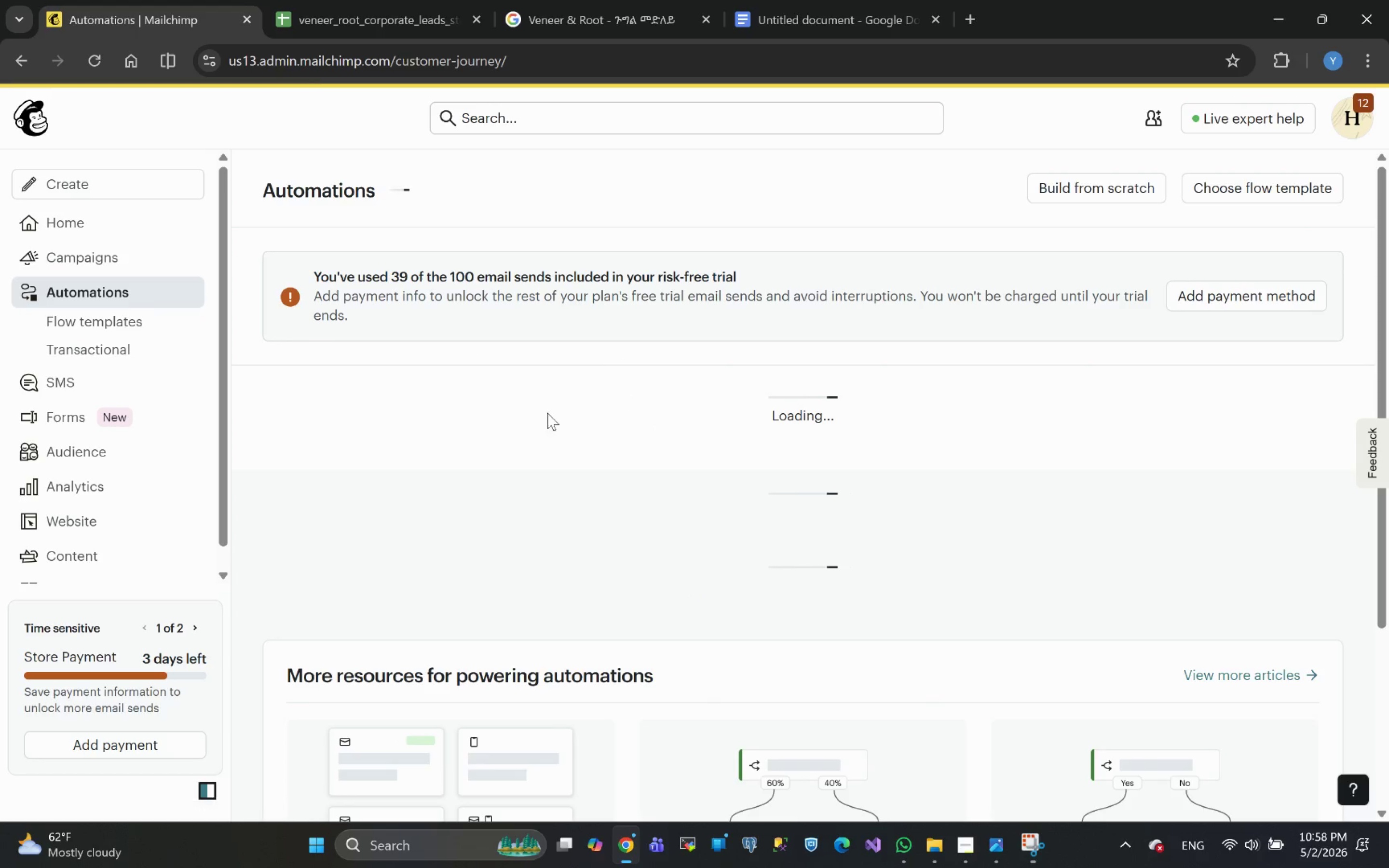 
left_click([386, 515])
 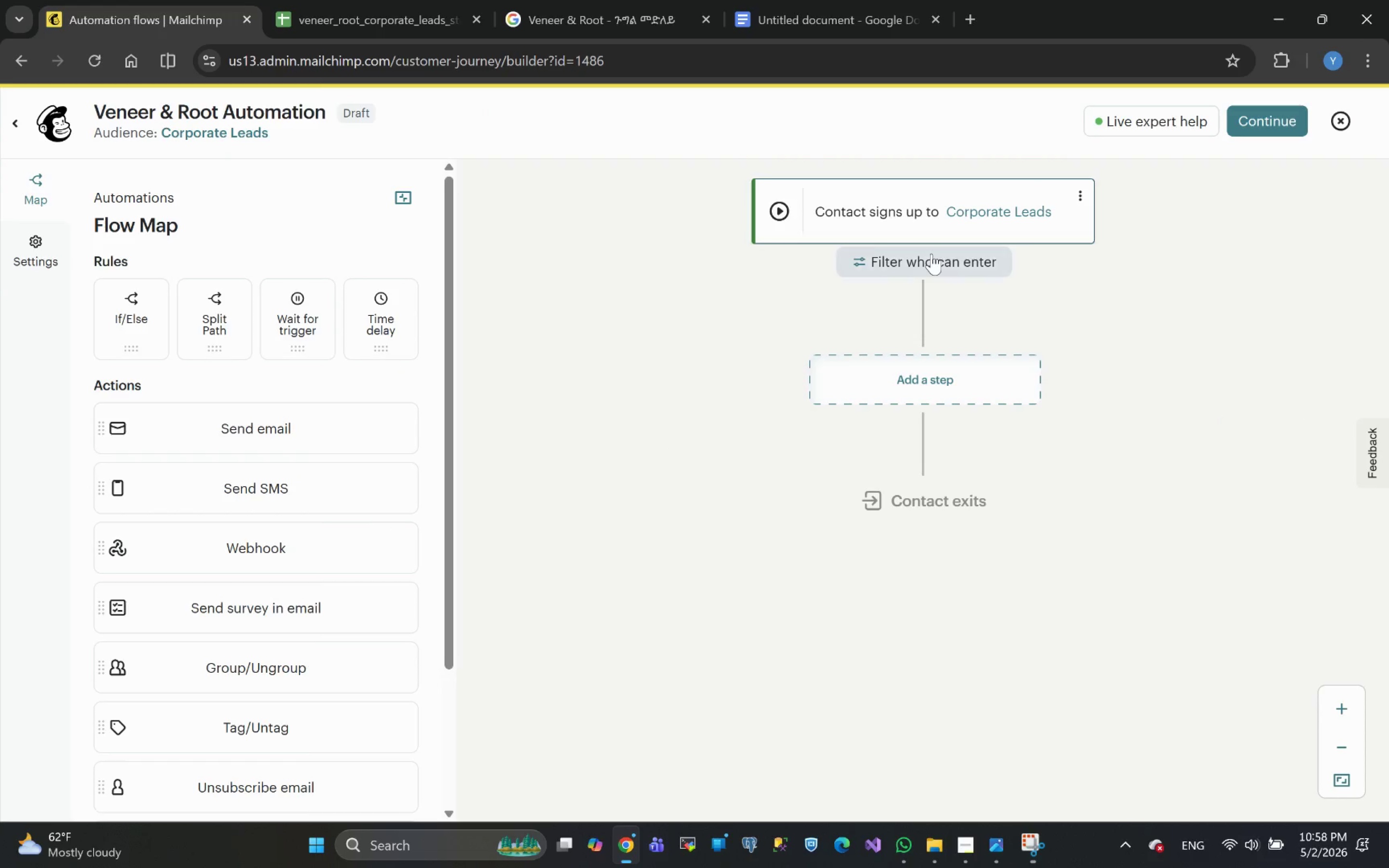 
left_click([1072, 199])
 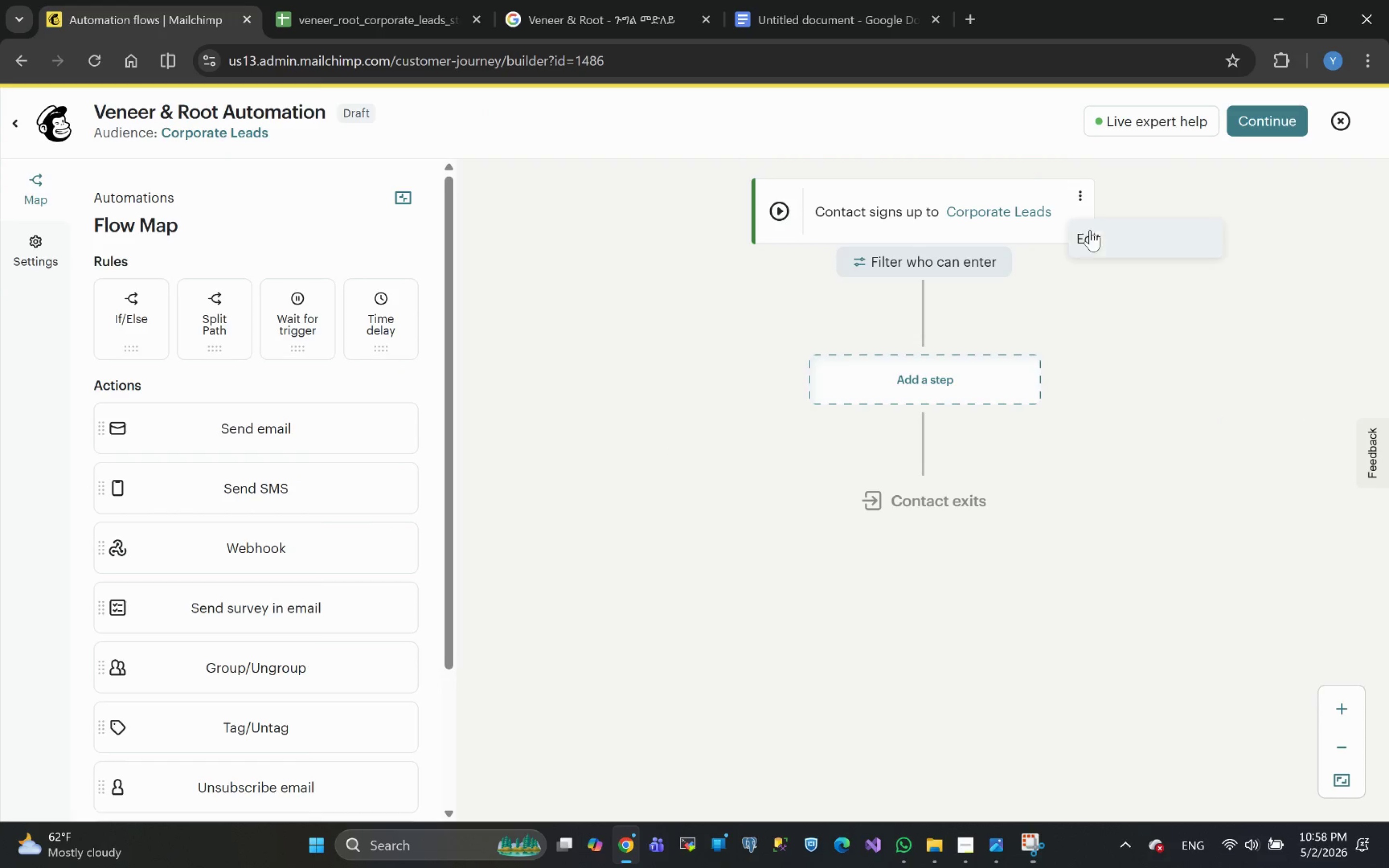 
left_click([1092, 236])
 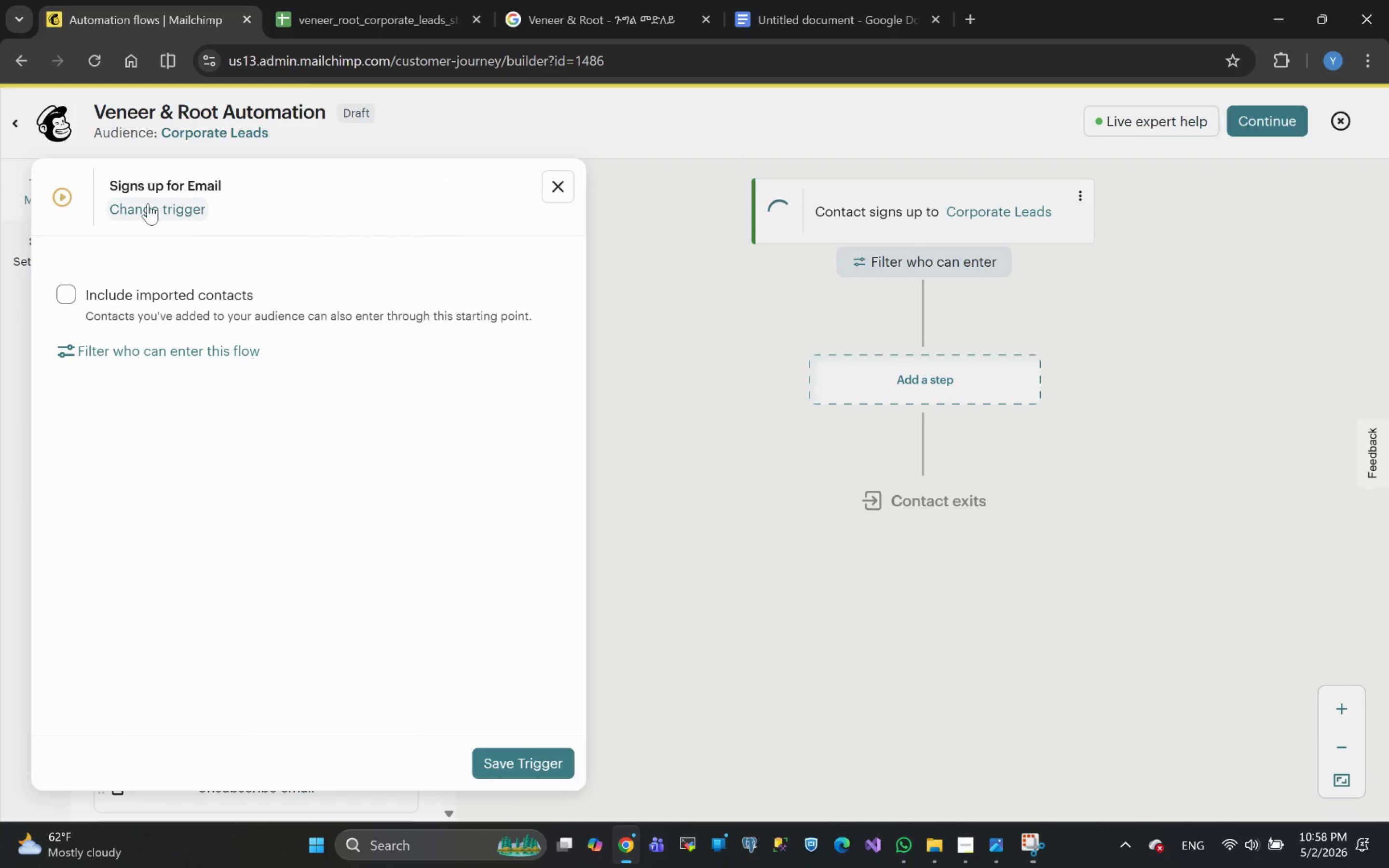 
left_click([183, 206])
 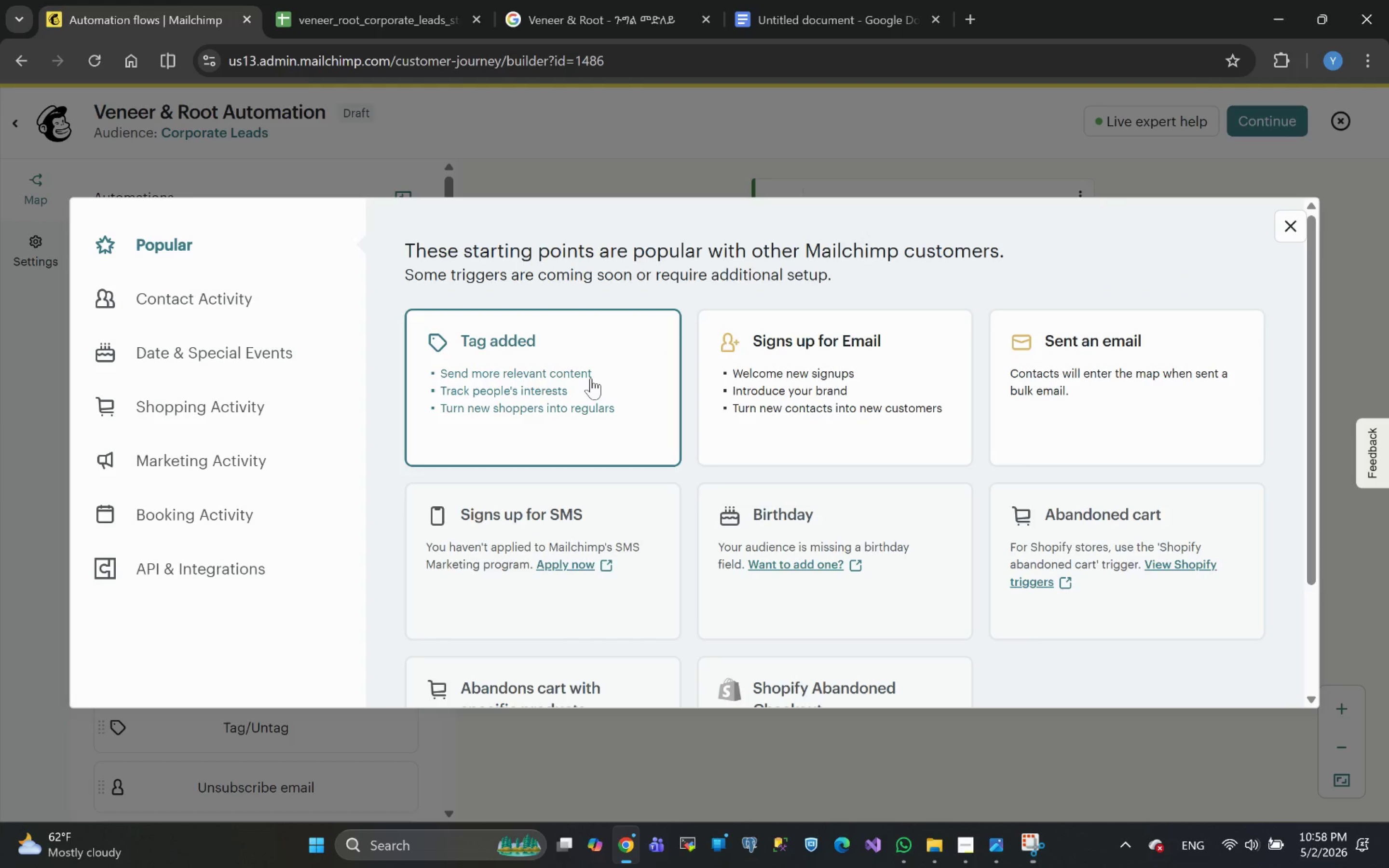 
wait(5.15)
 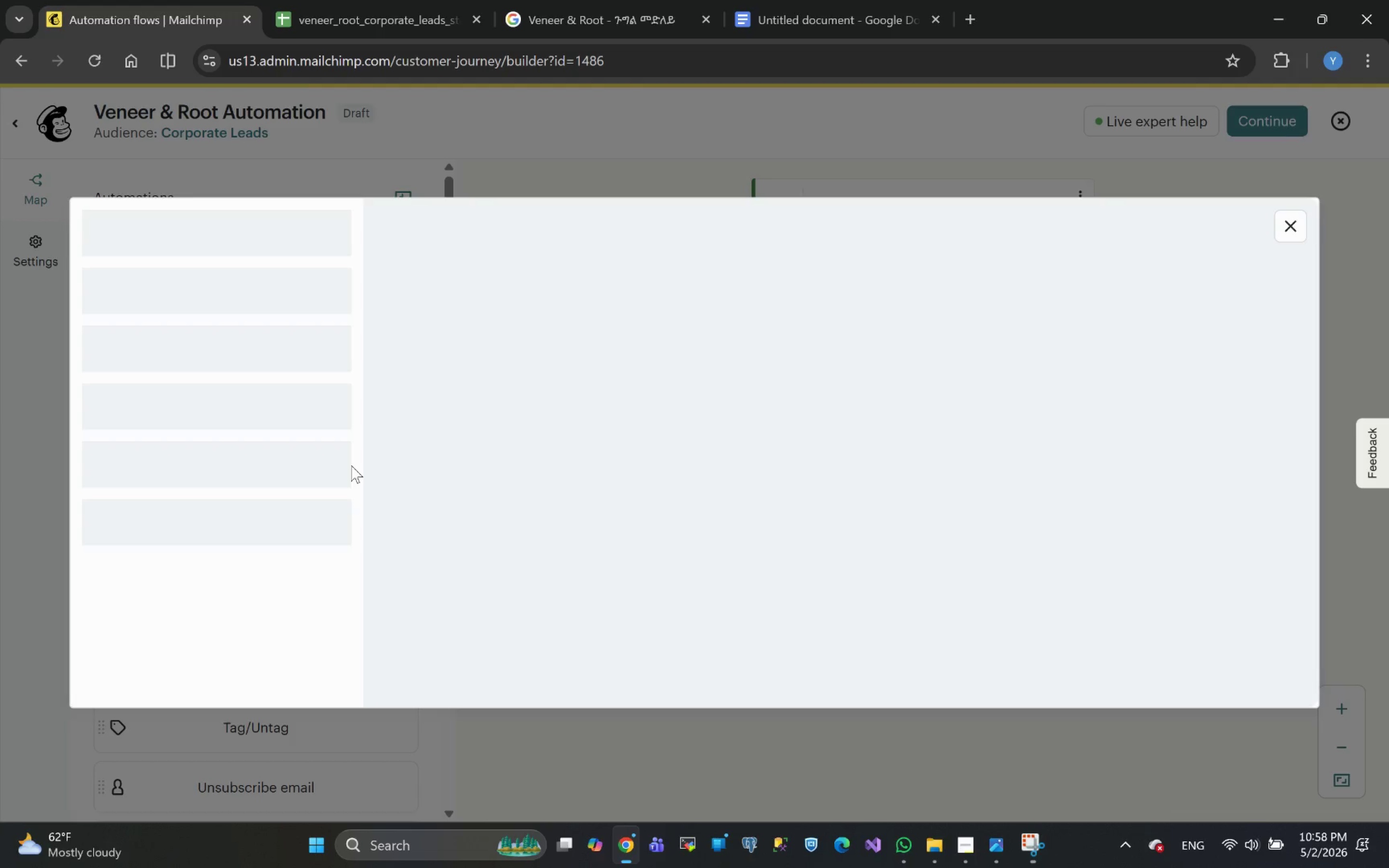 
left_click([863, 388])
 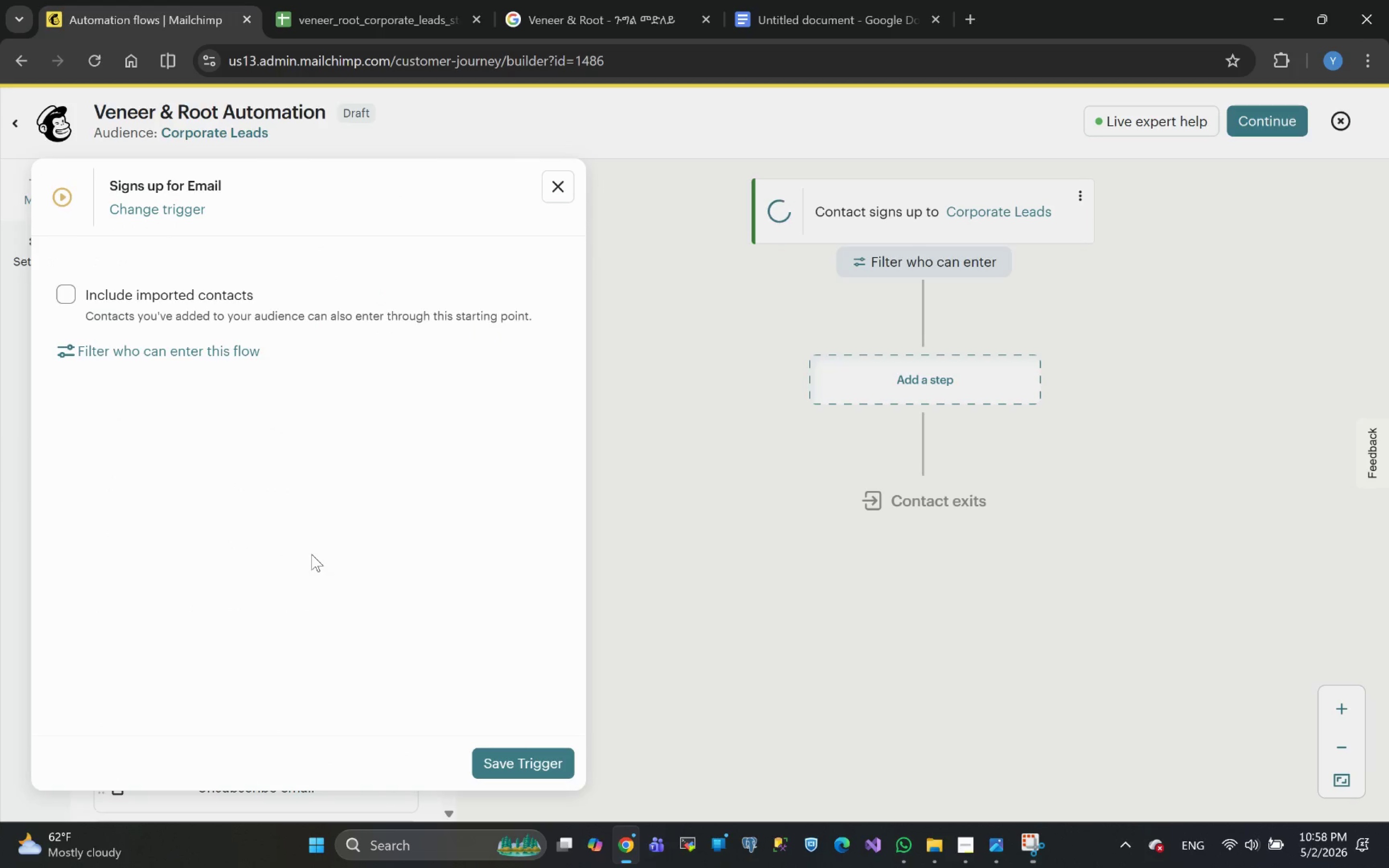 
wait(5.96)
 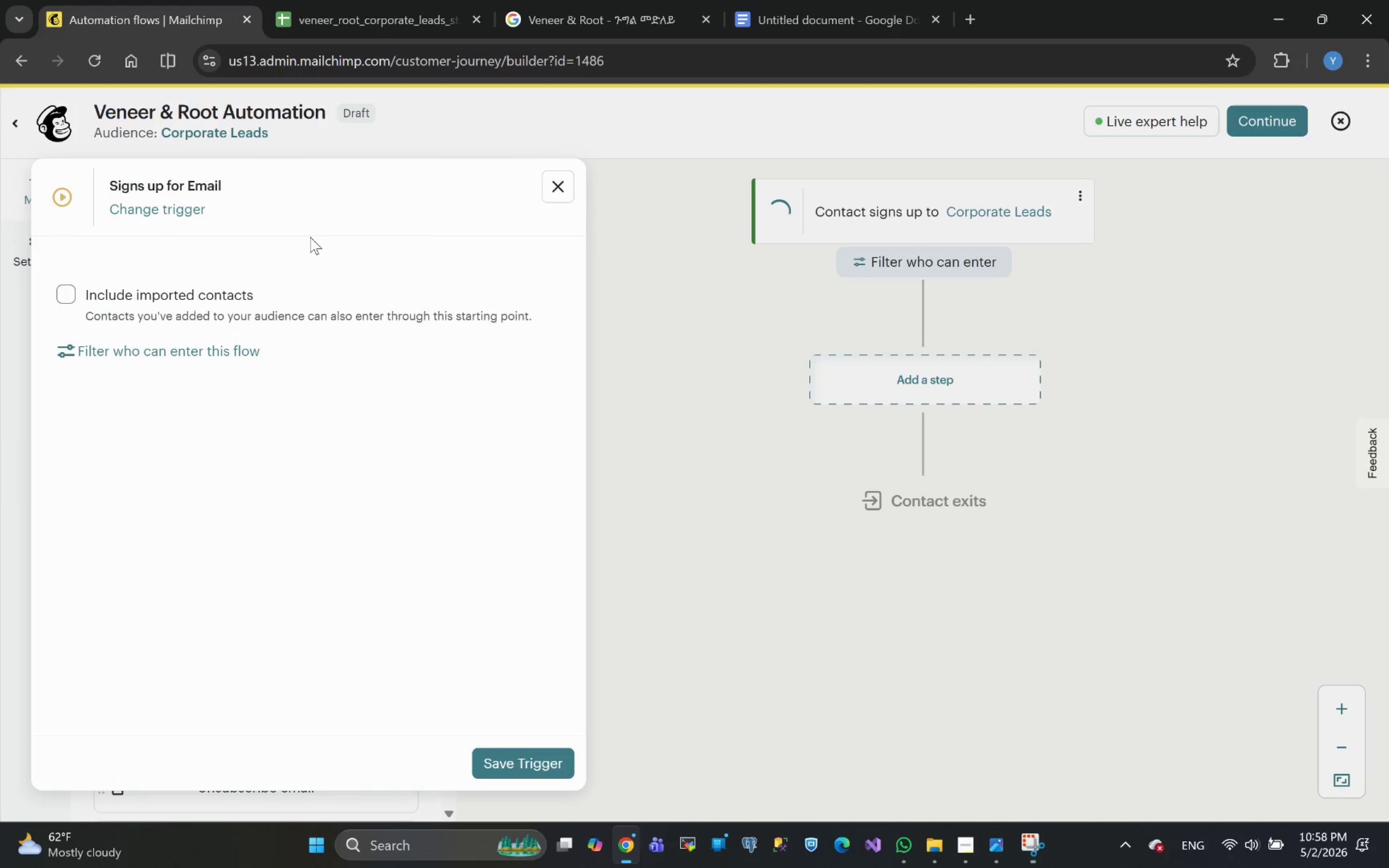 
left_click([202, 350])
 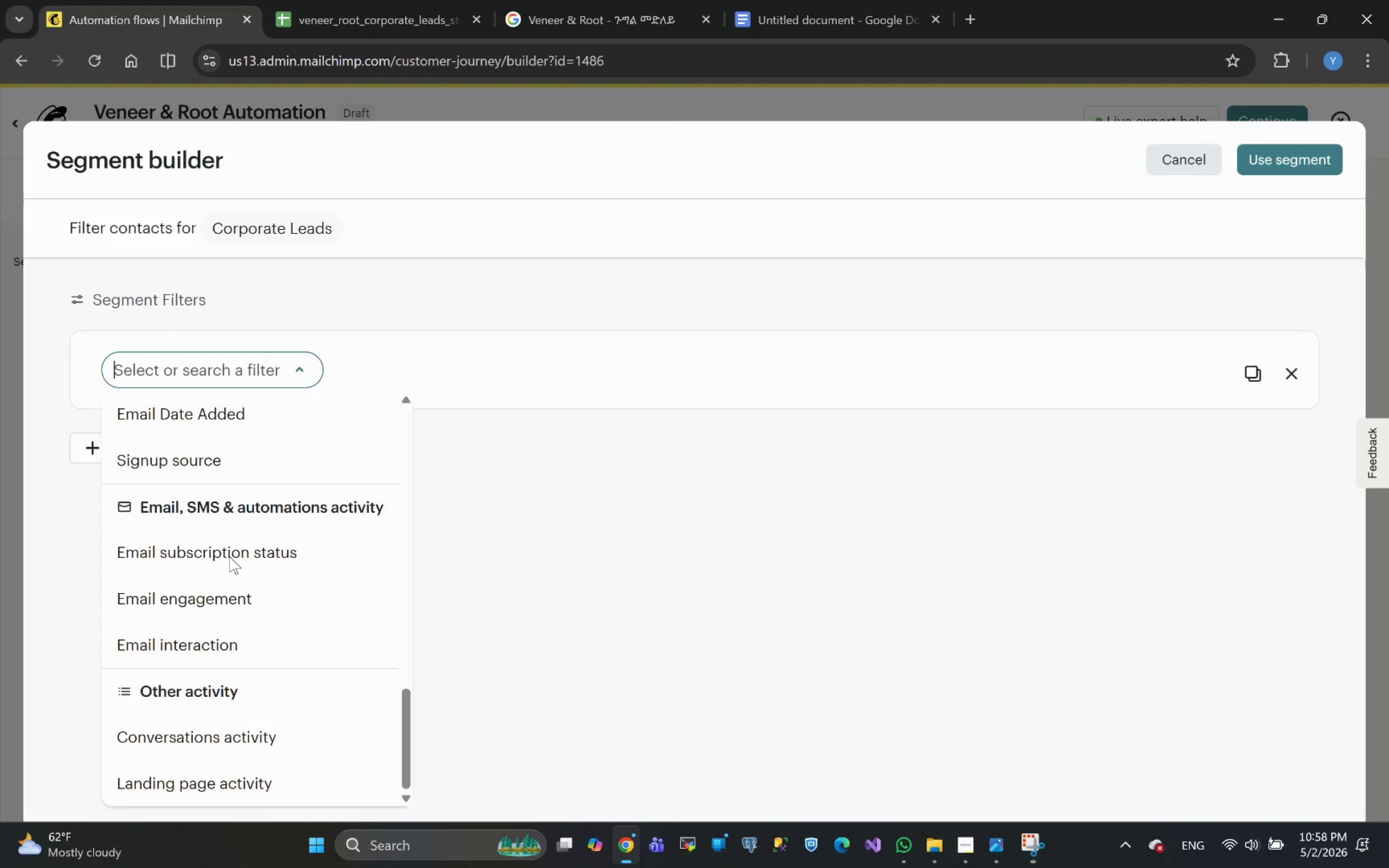 
wait(5.25)
 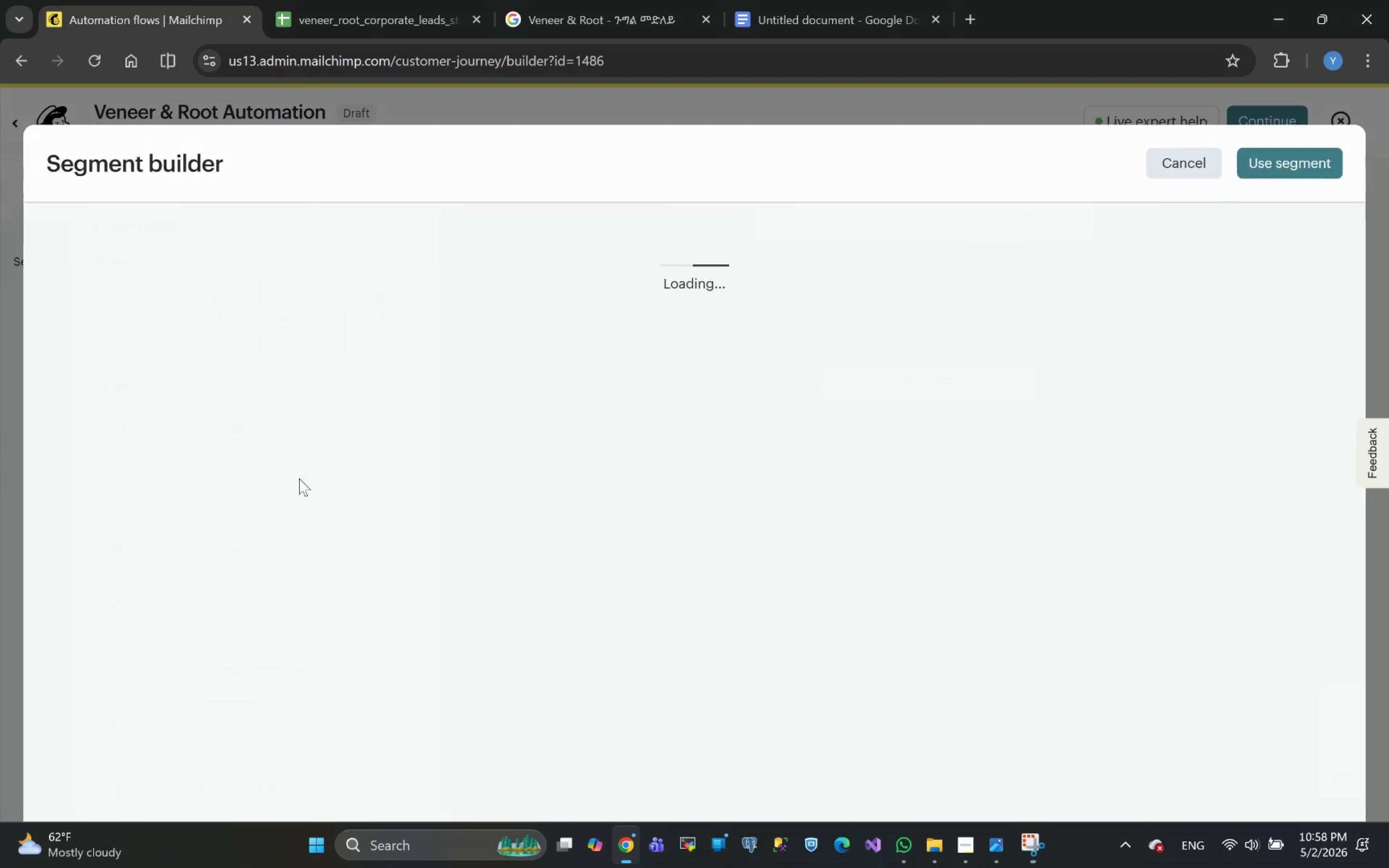 
left_click([189, 780])
 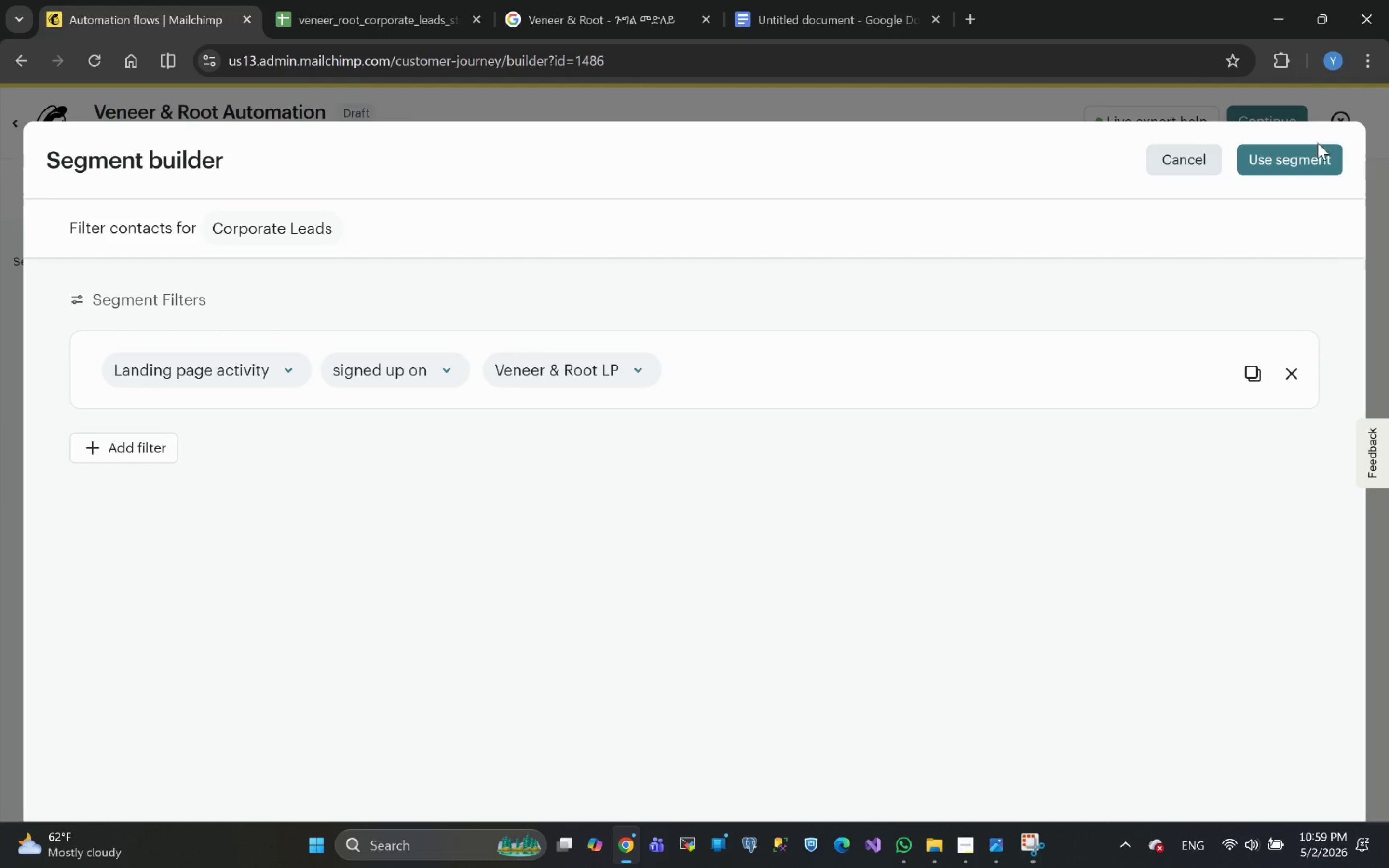 
wait(12.94)
 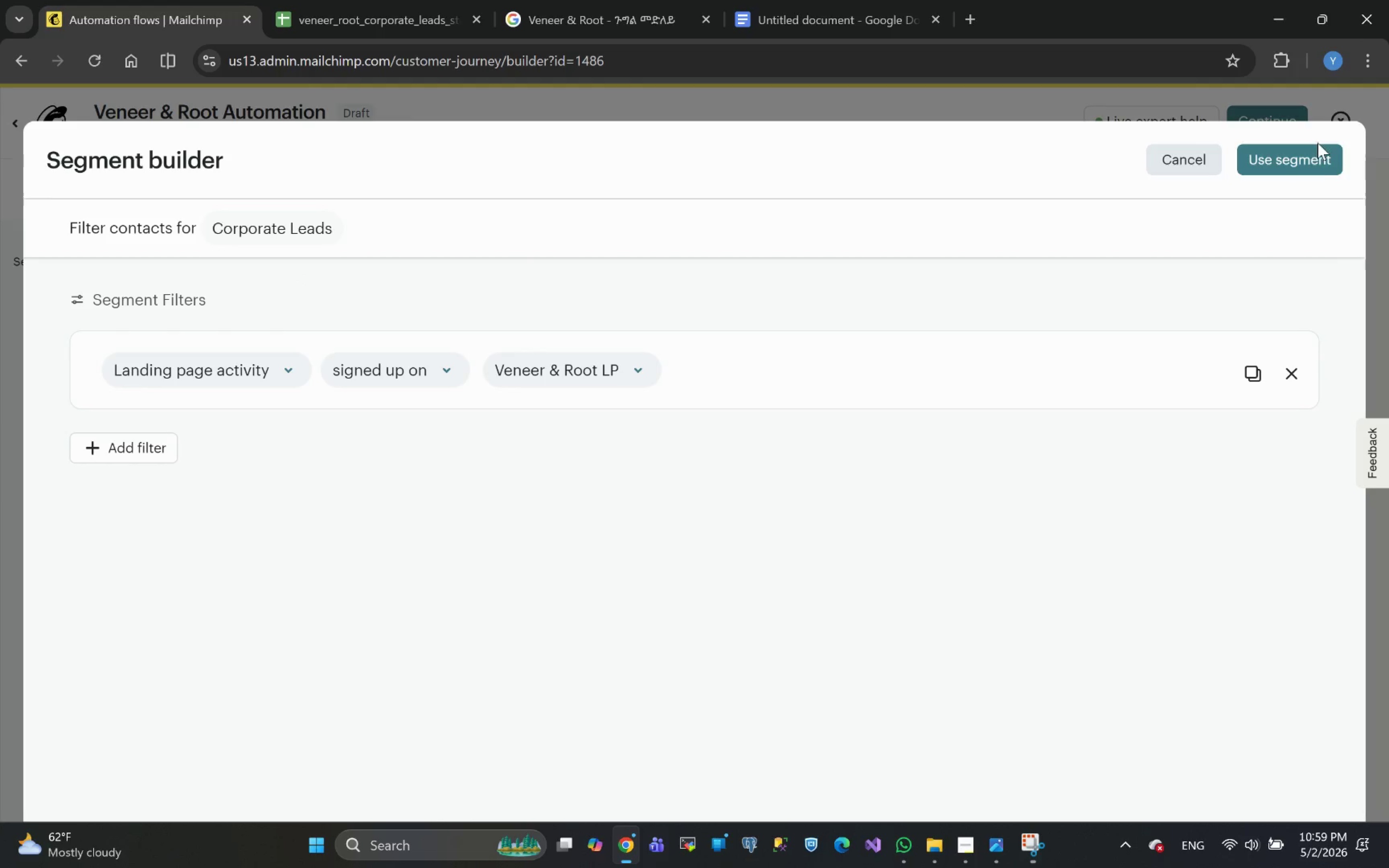 
left_click([424, 374])
 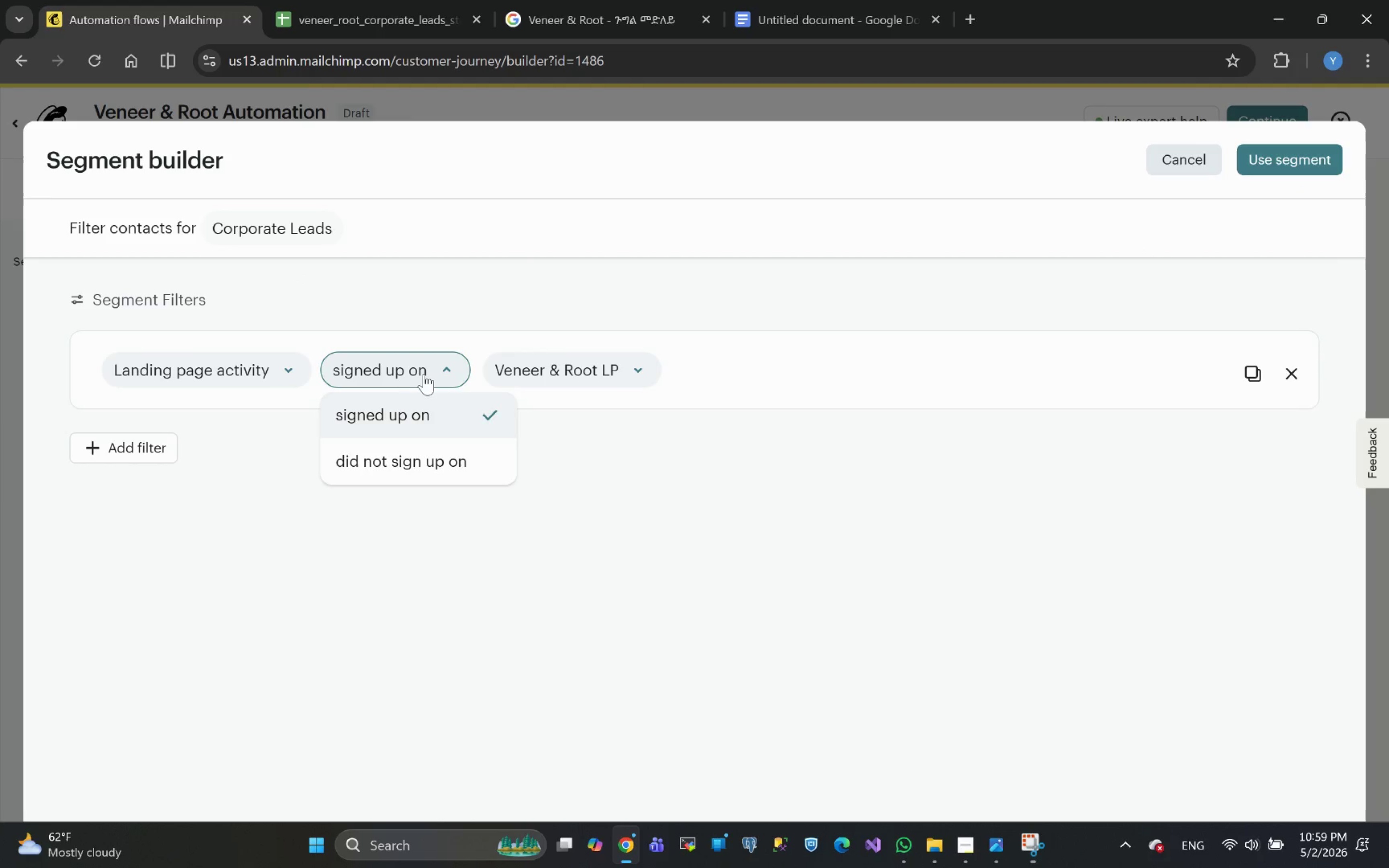 
left_click([424, 374])
 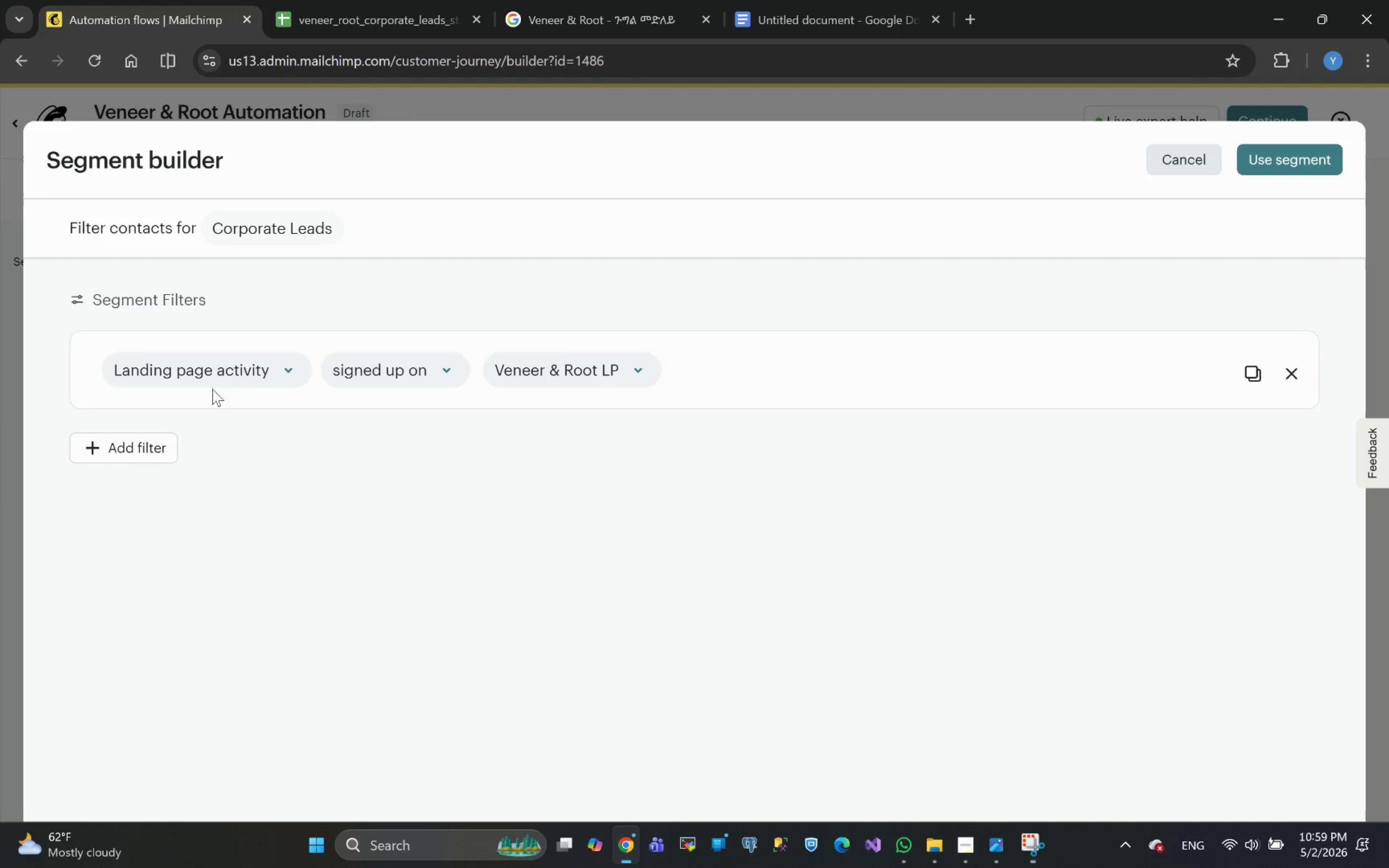 
left_click([243, 373])
 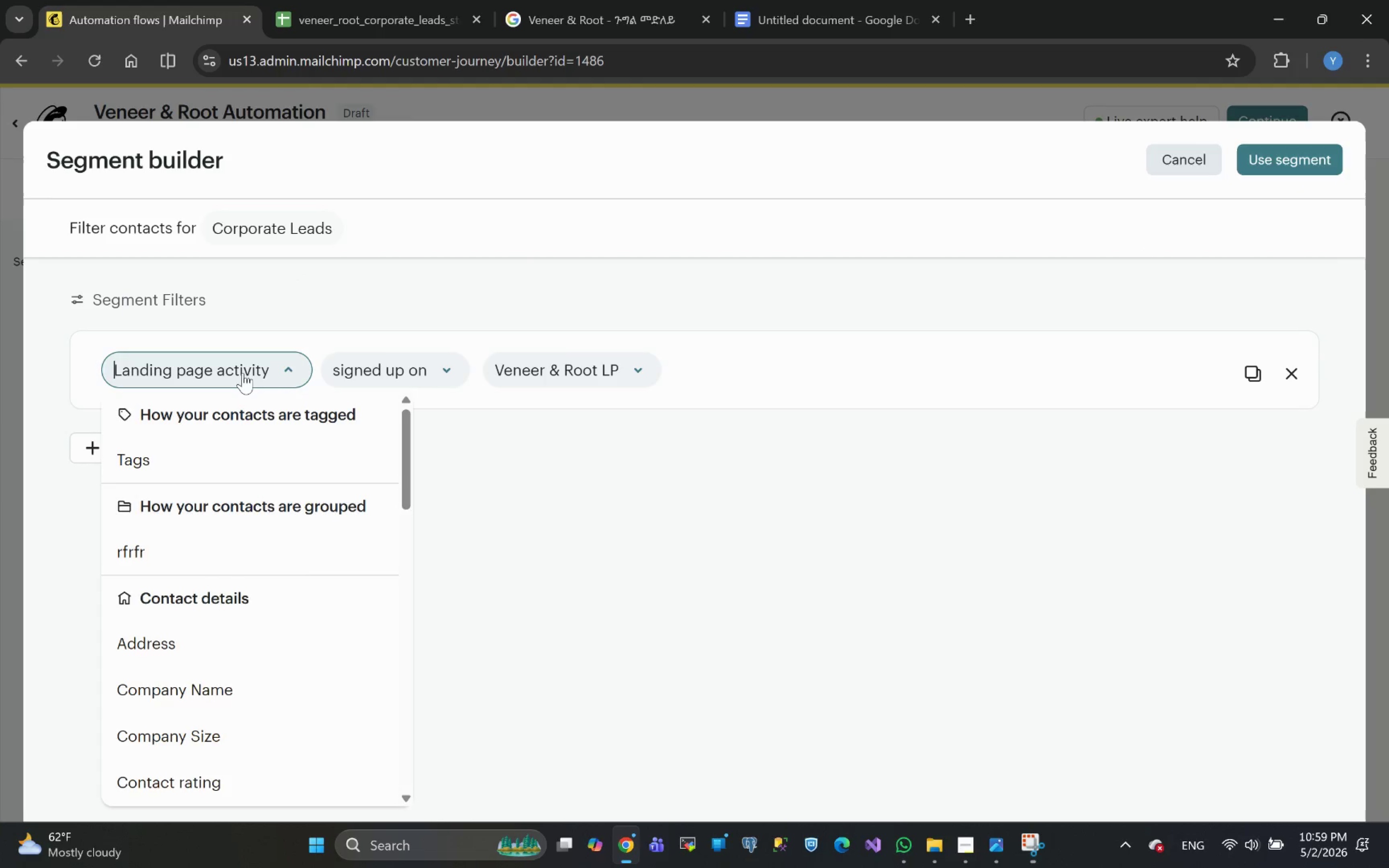 
left_click([243, 373])
 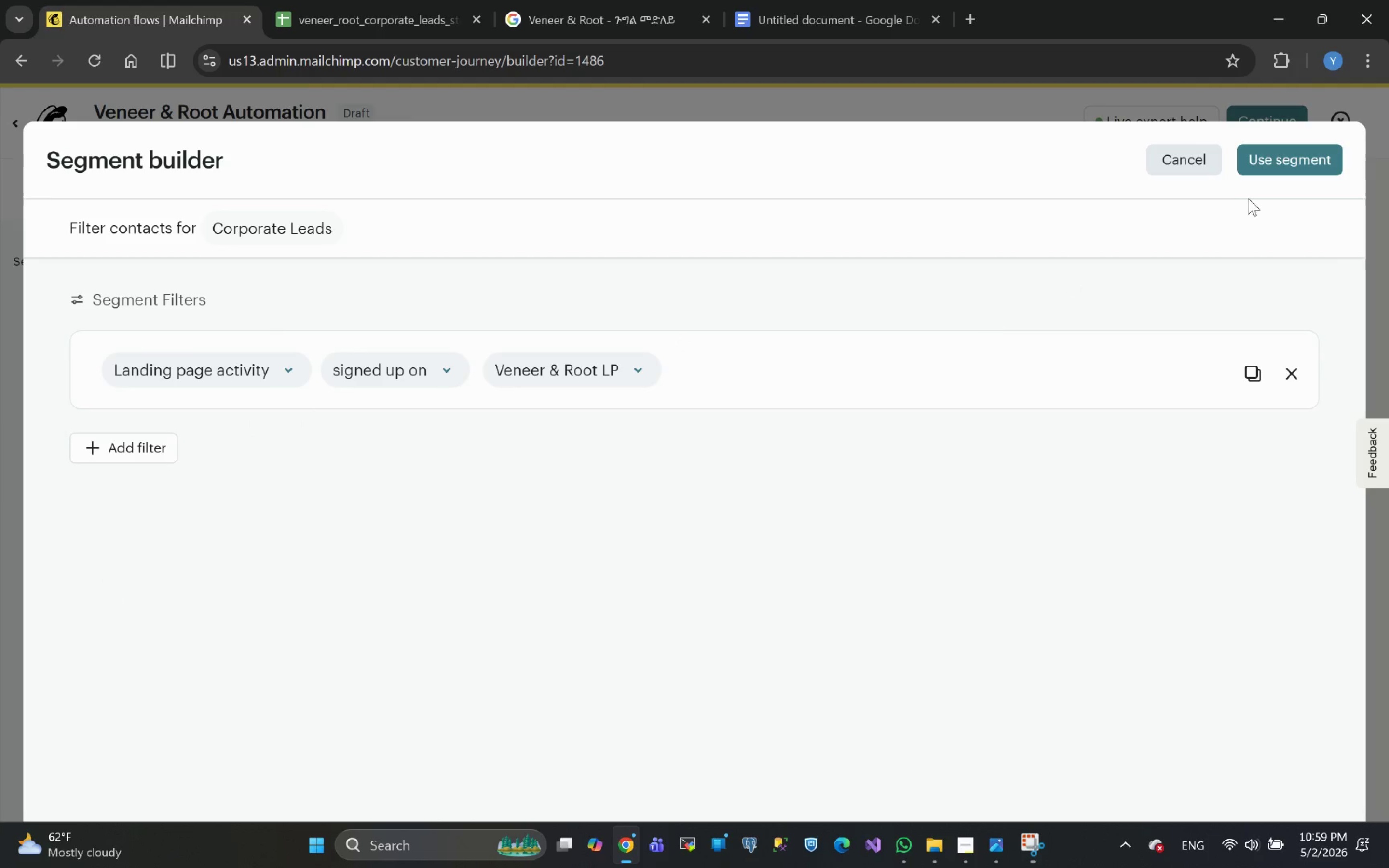 
left_click([1270, 160])
 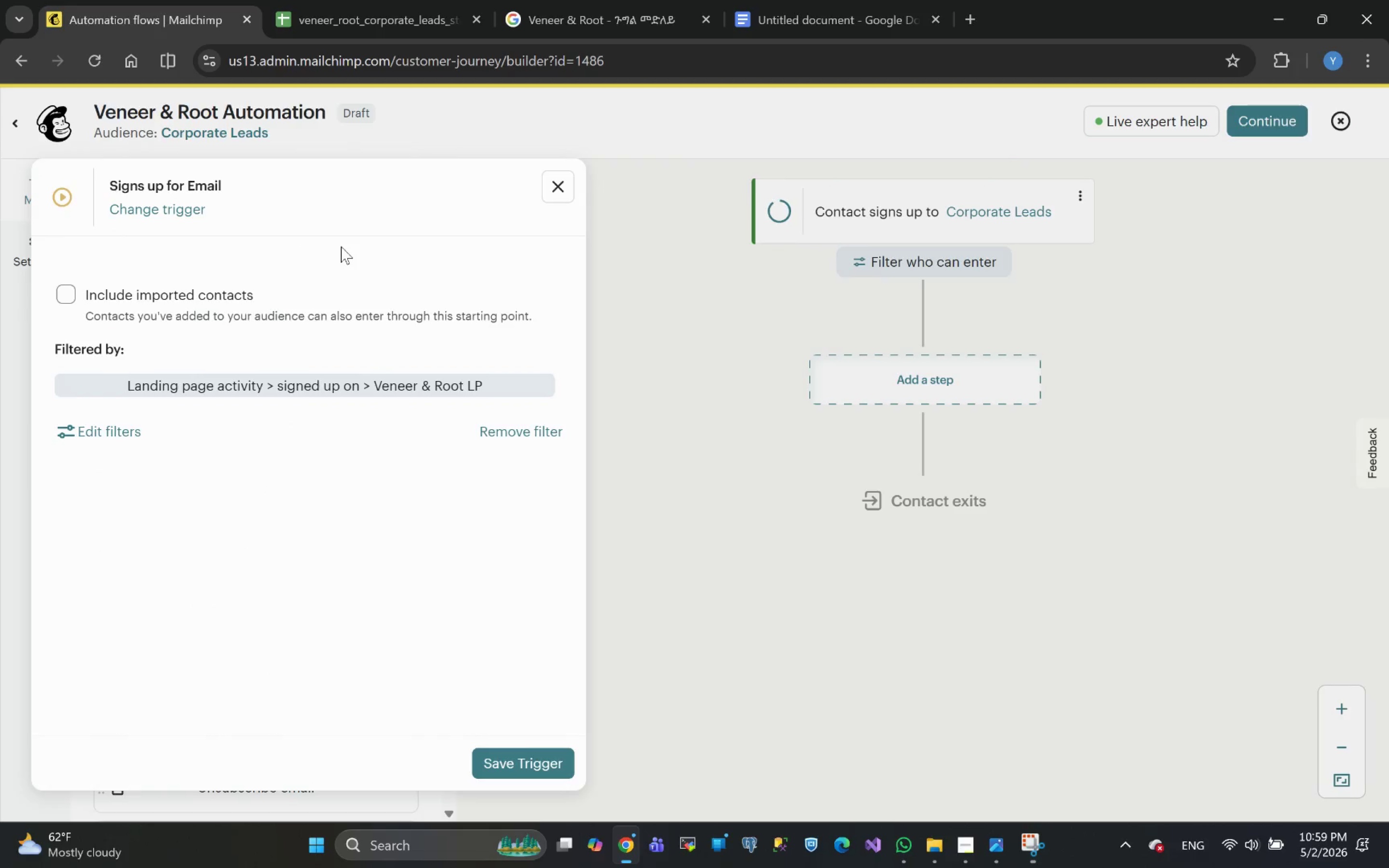 
wait(12.79)
 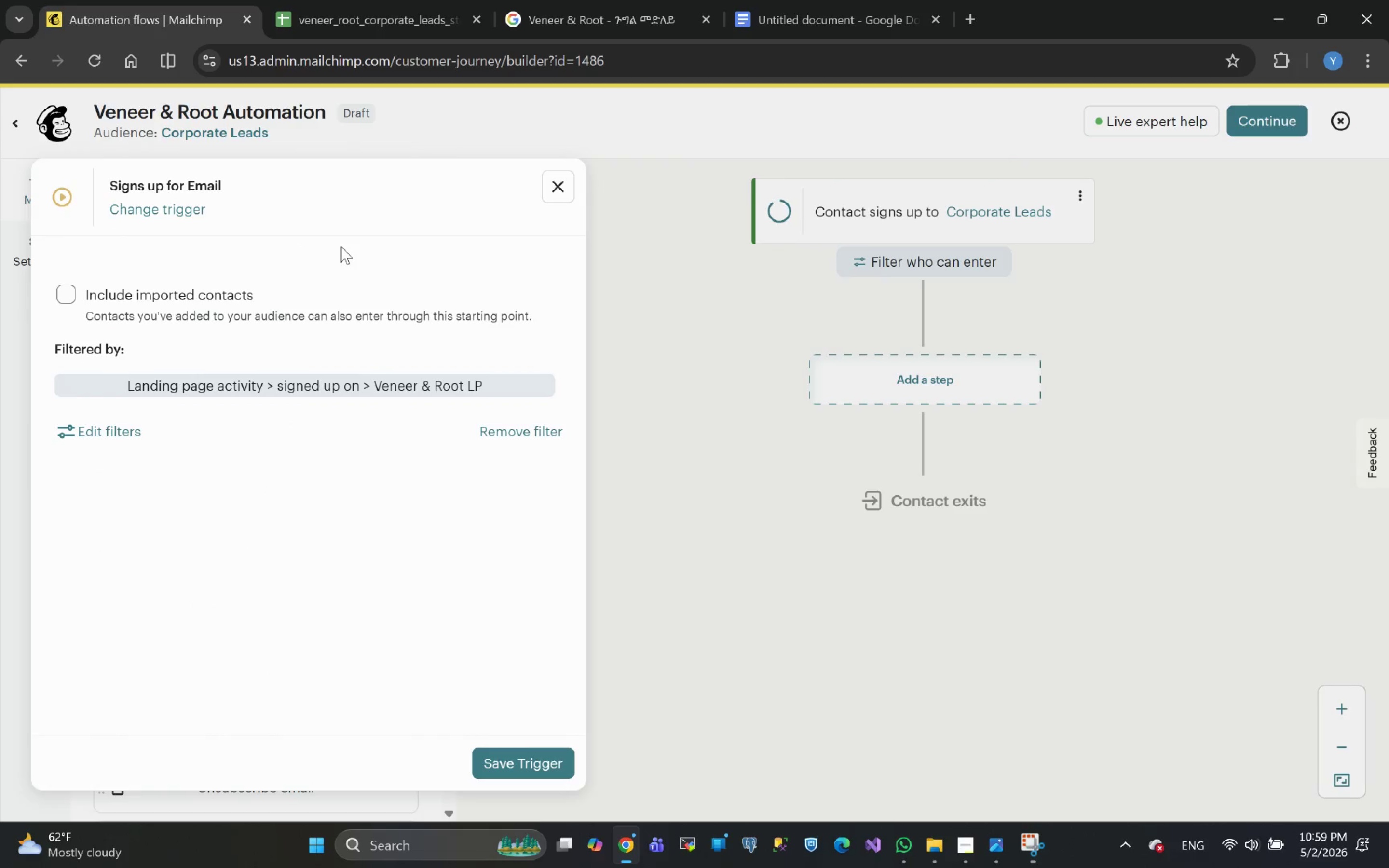 
left_click([173, 209])
 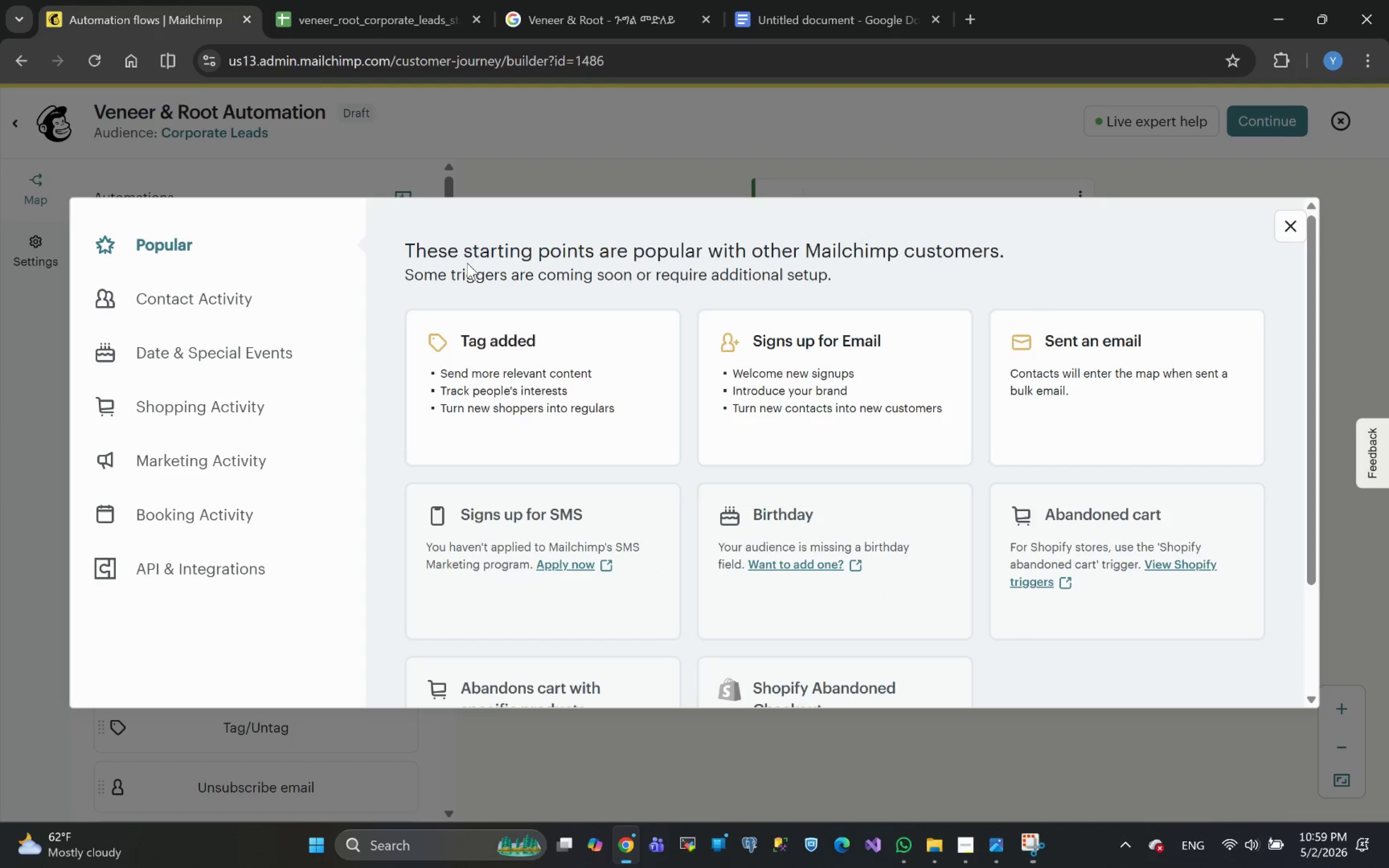 
left_click([552, 346])
 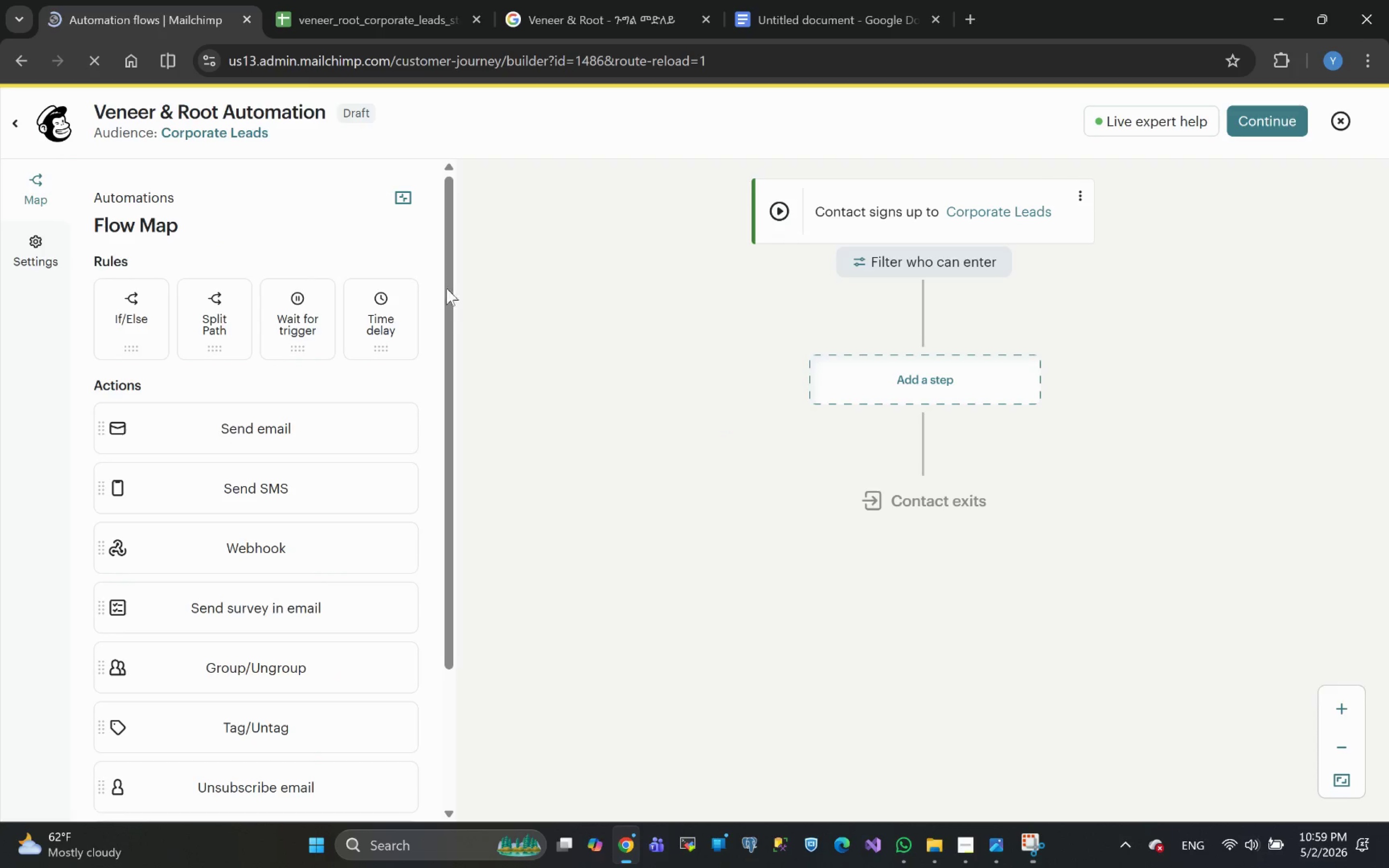 
wait(12.4)
 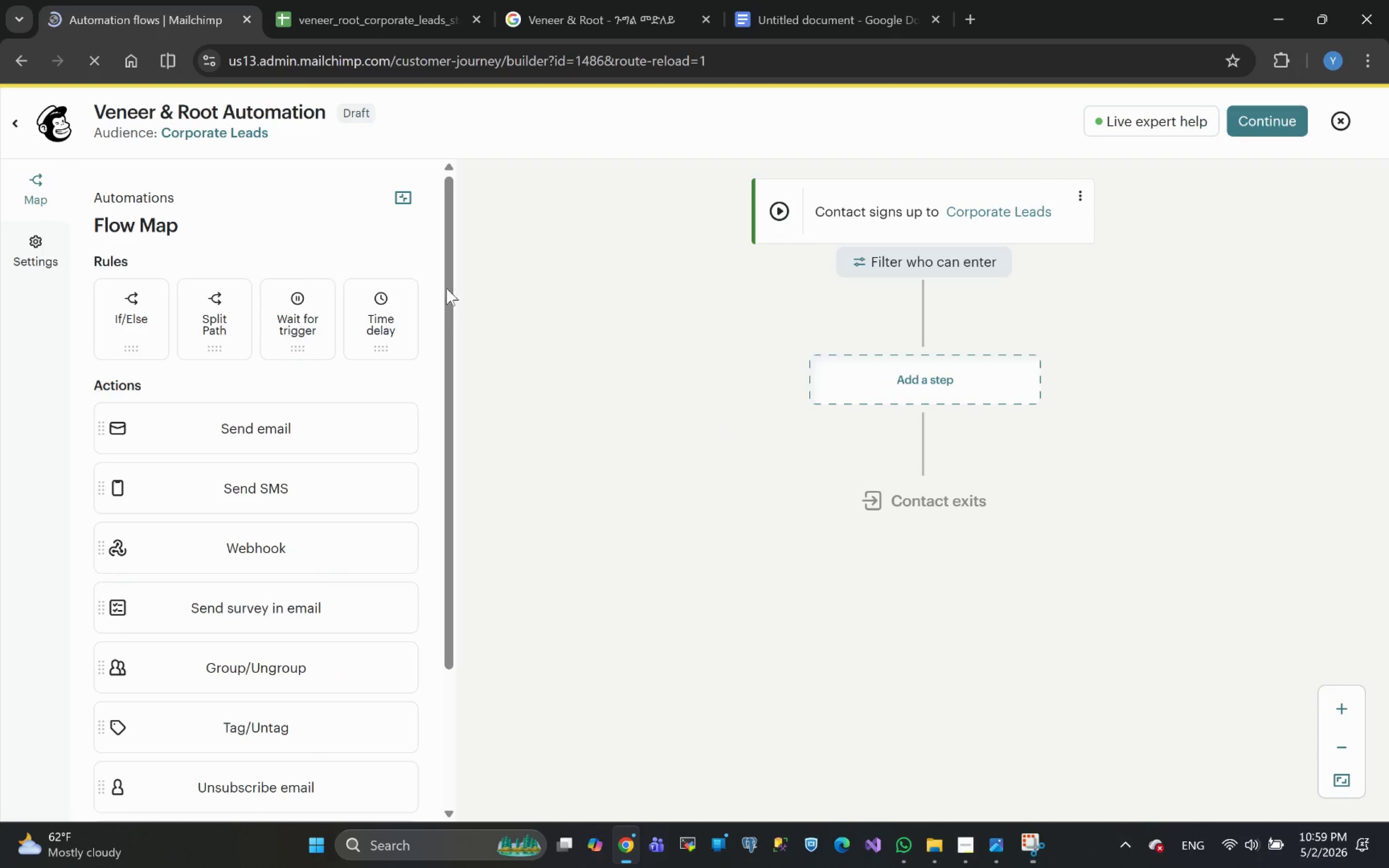 
left_click([1082, 199])
 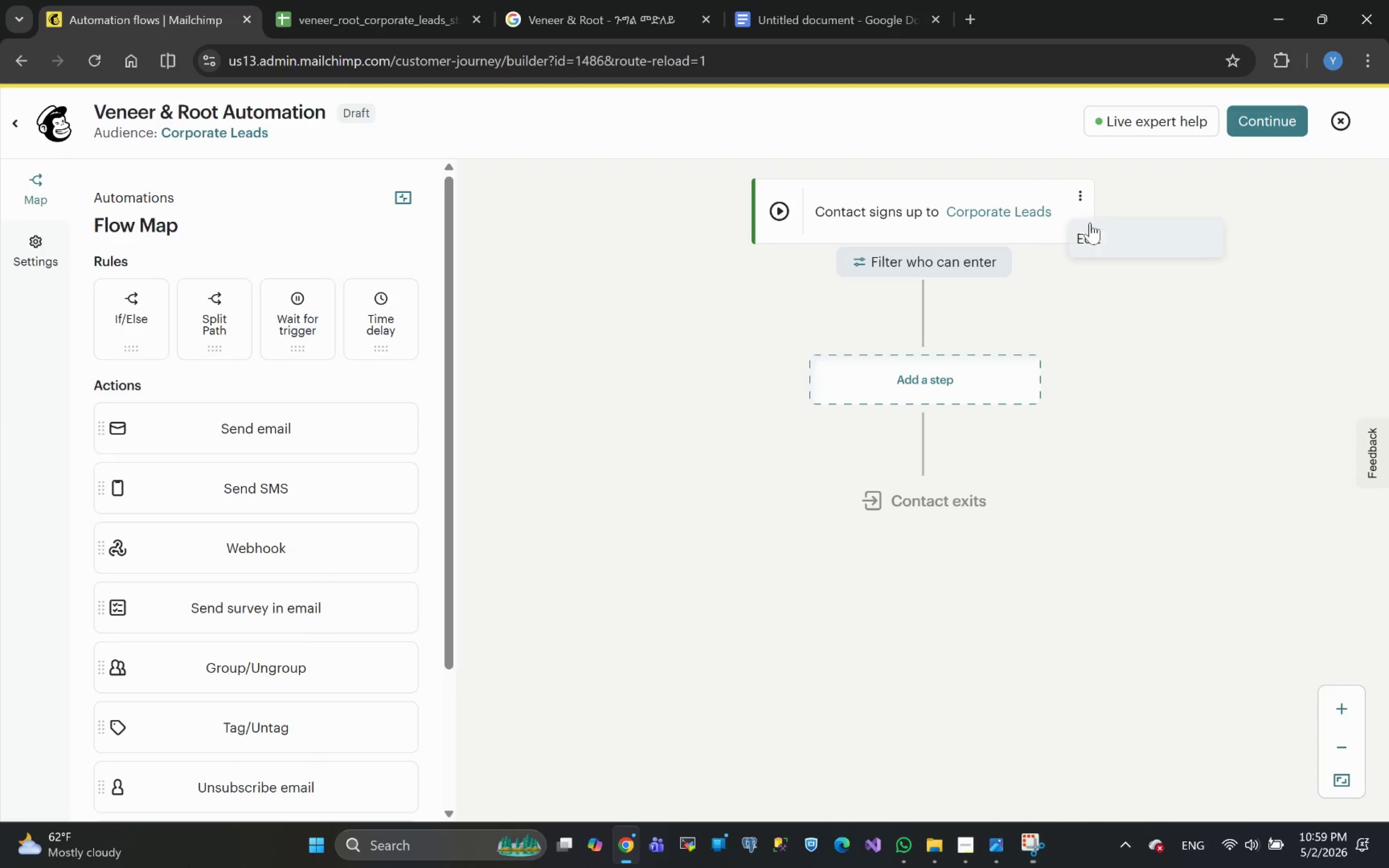 
left_click([1090, 229])
 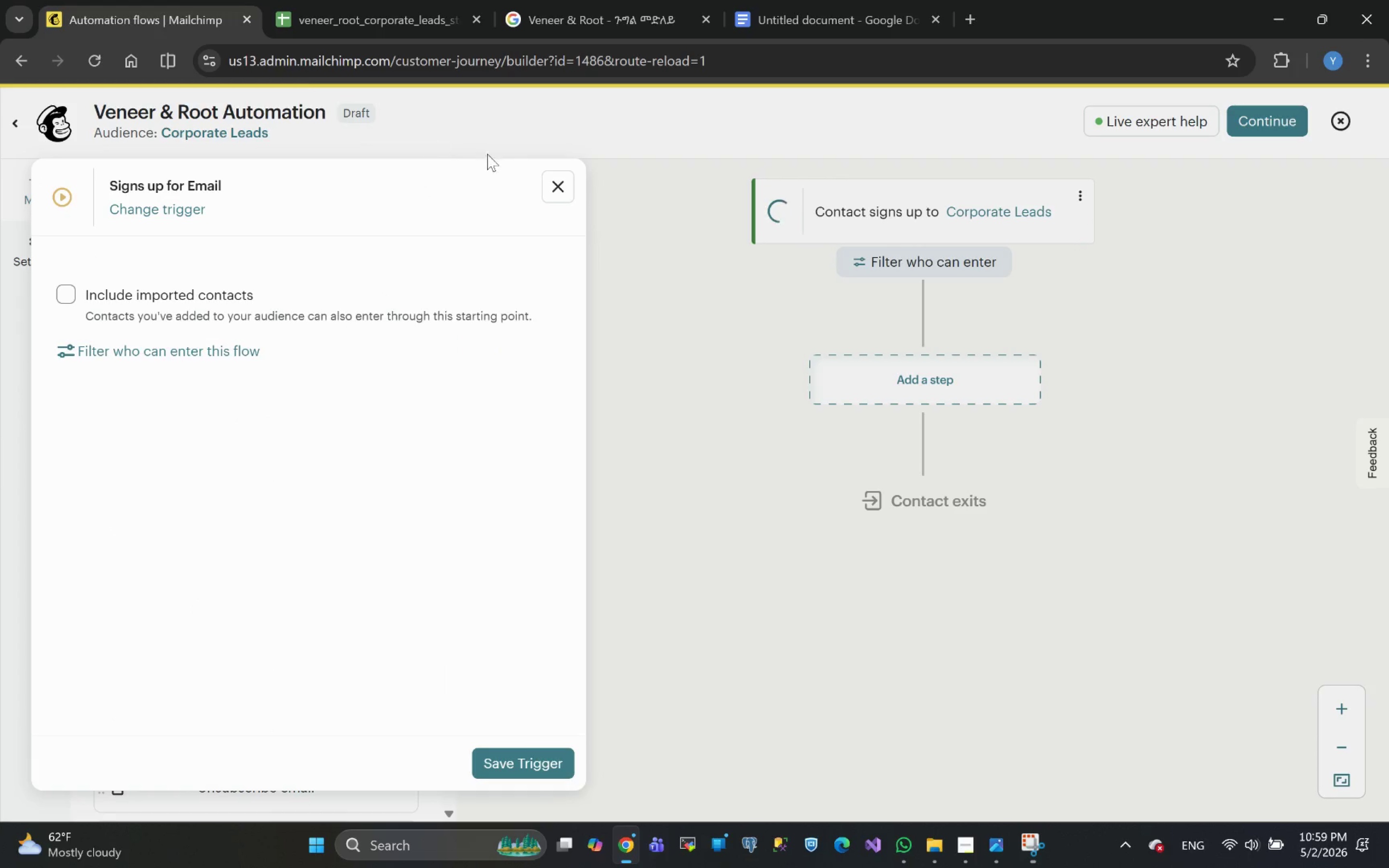 
wait(14.24)
 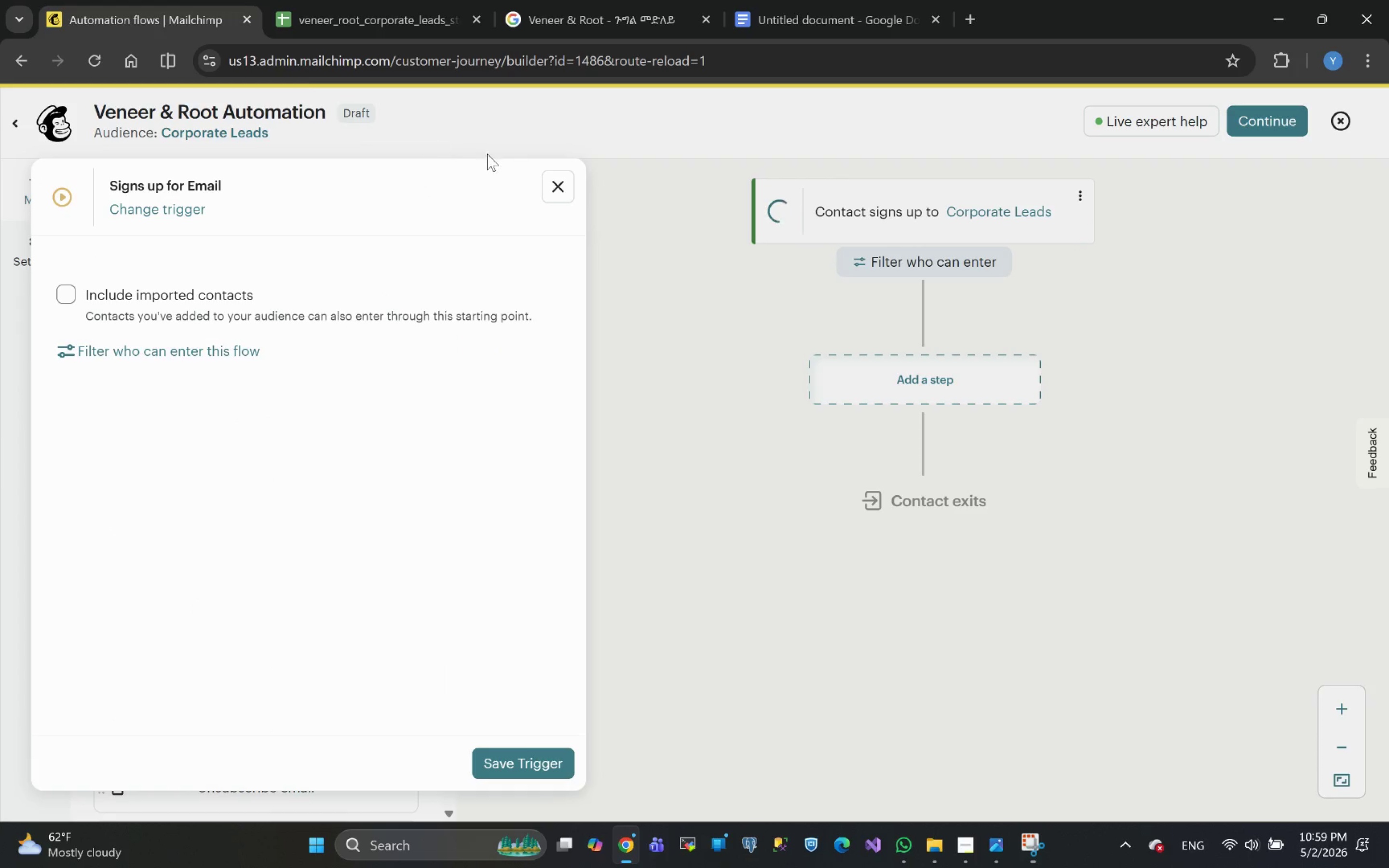 
left_click([133, 207])
 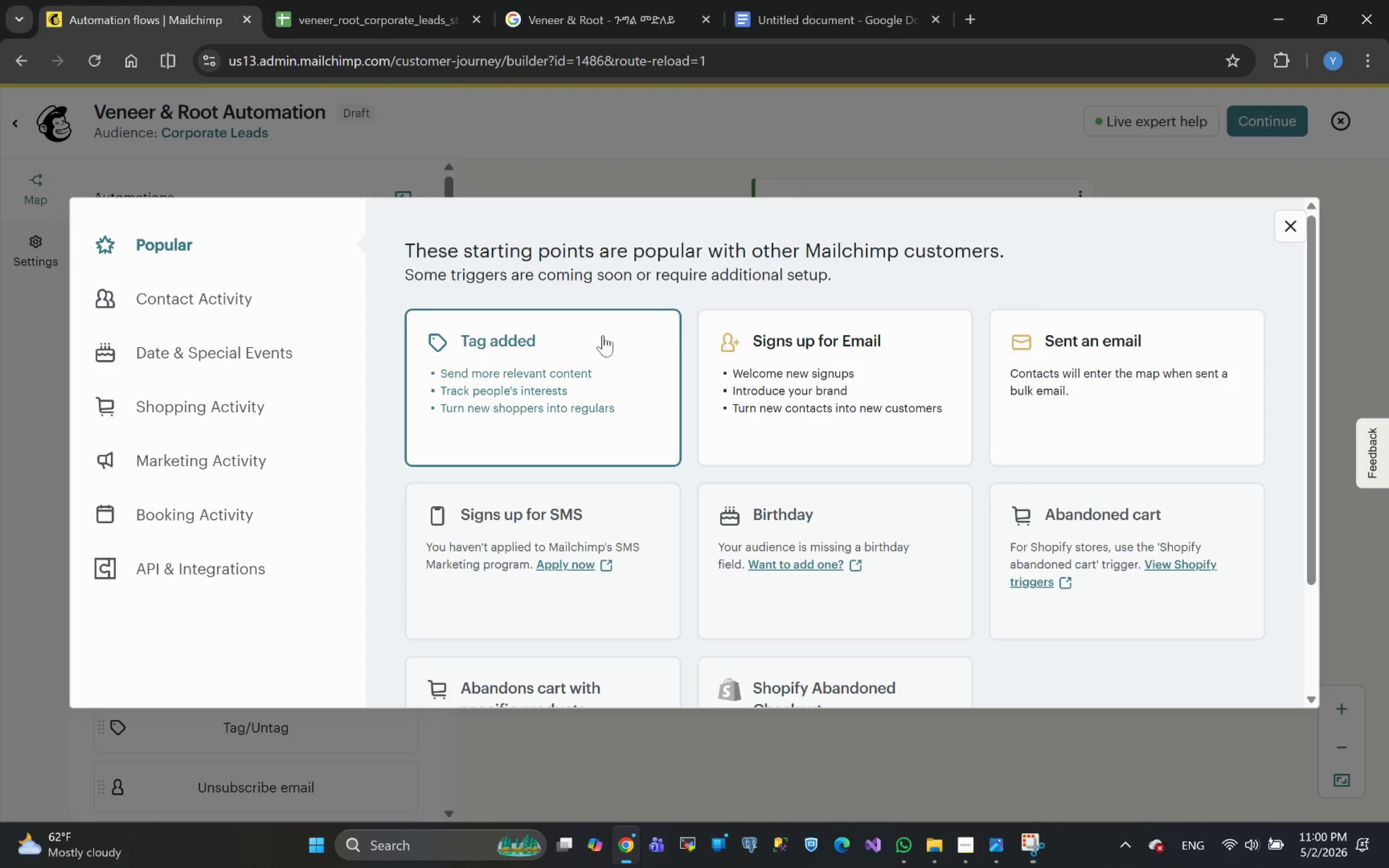 
left_click([598, 340])
 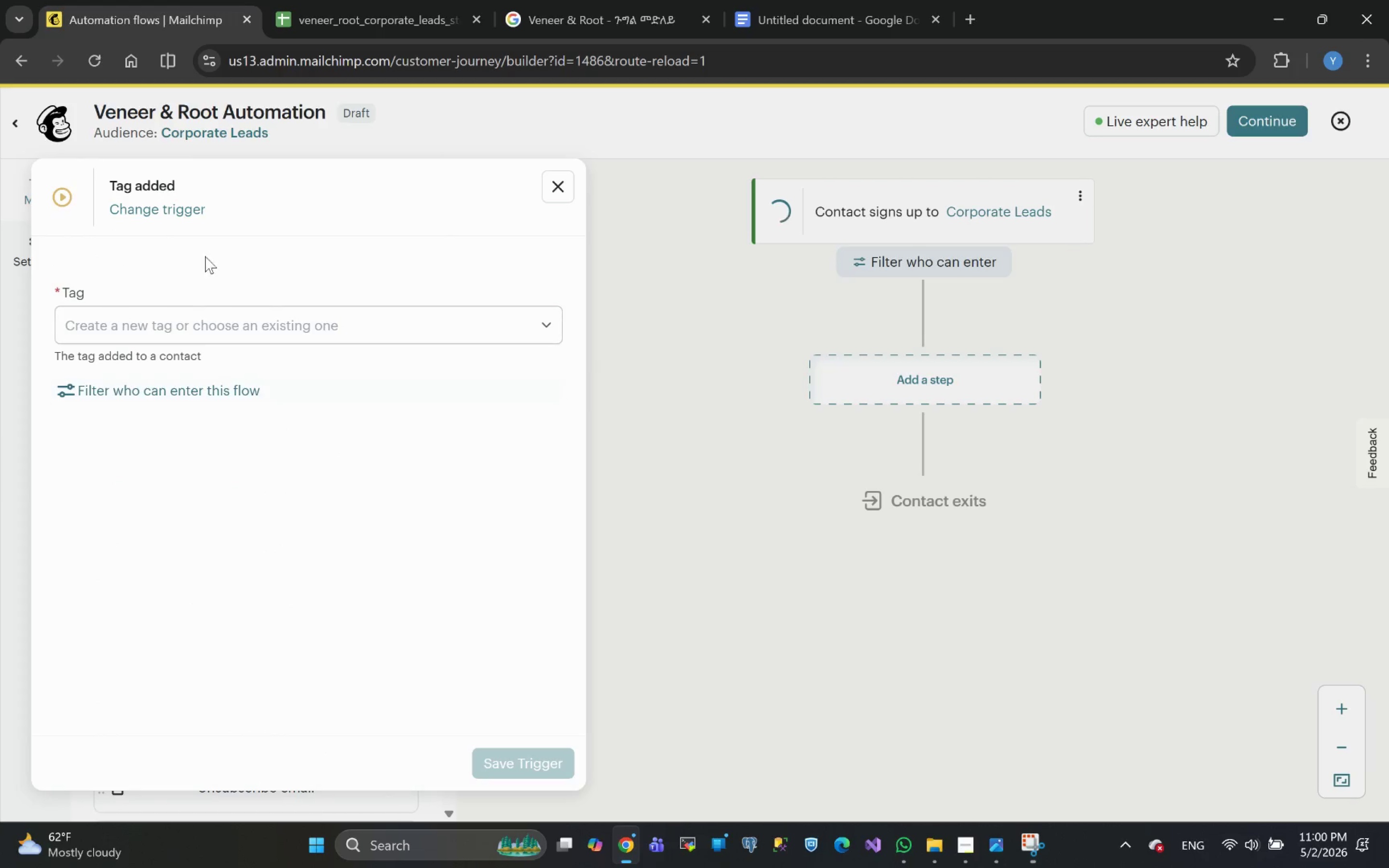 
wait(5.5)
 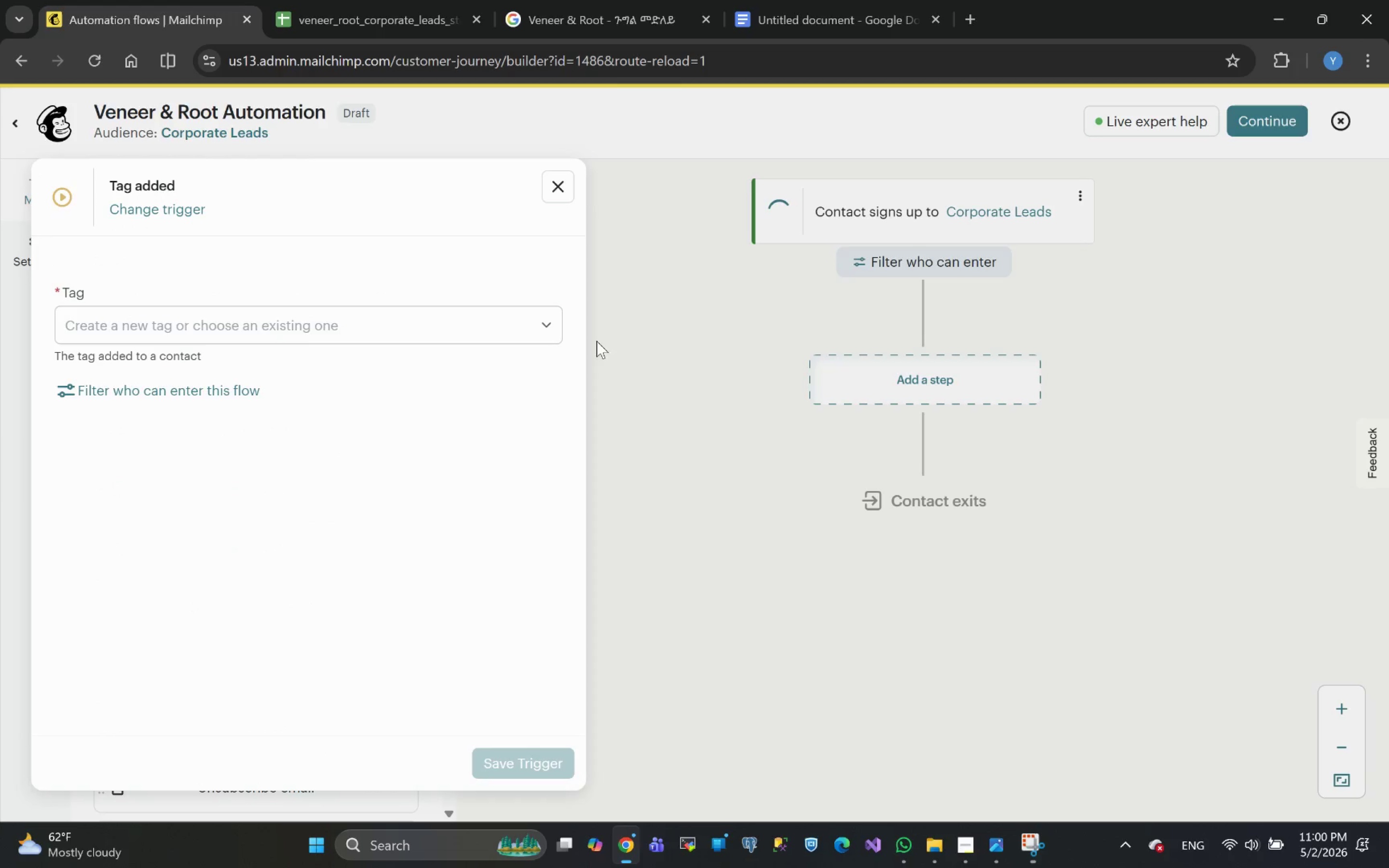 
left_click([216, 393])
 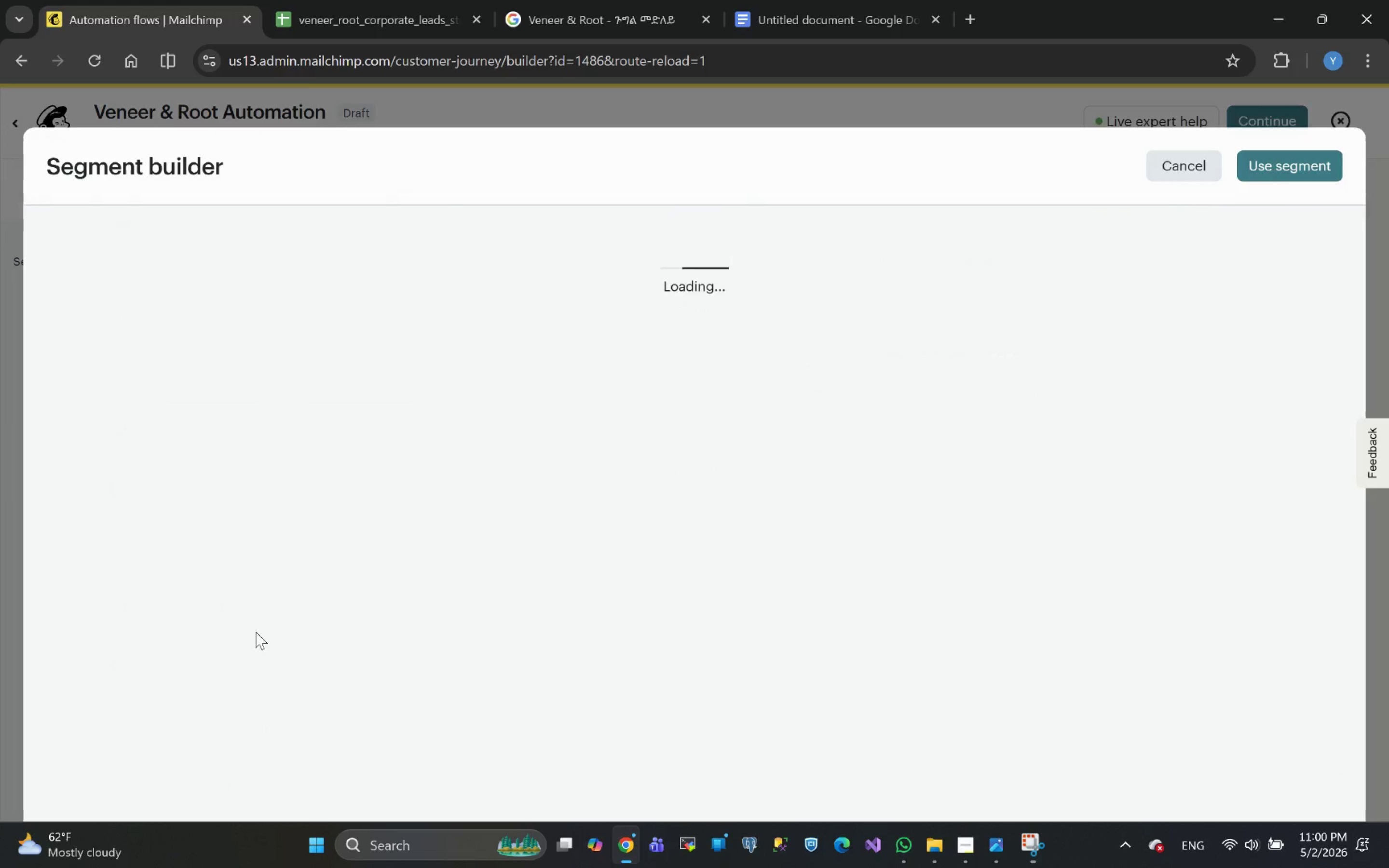 
mouse_move([188, 433])
 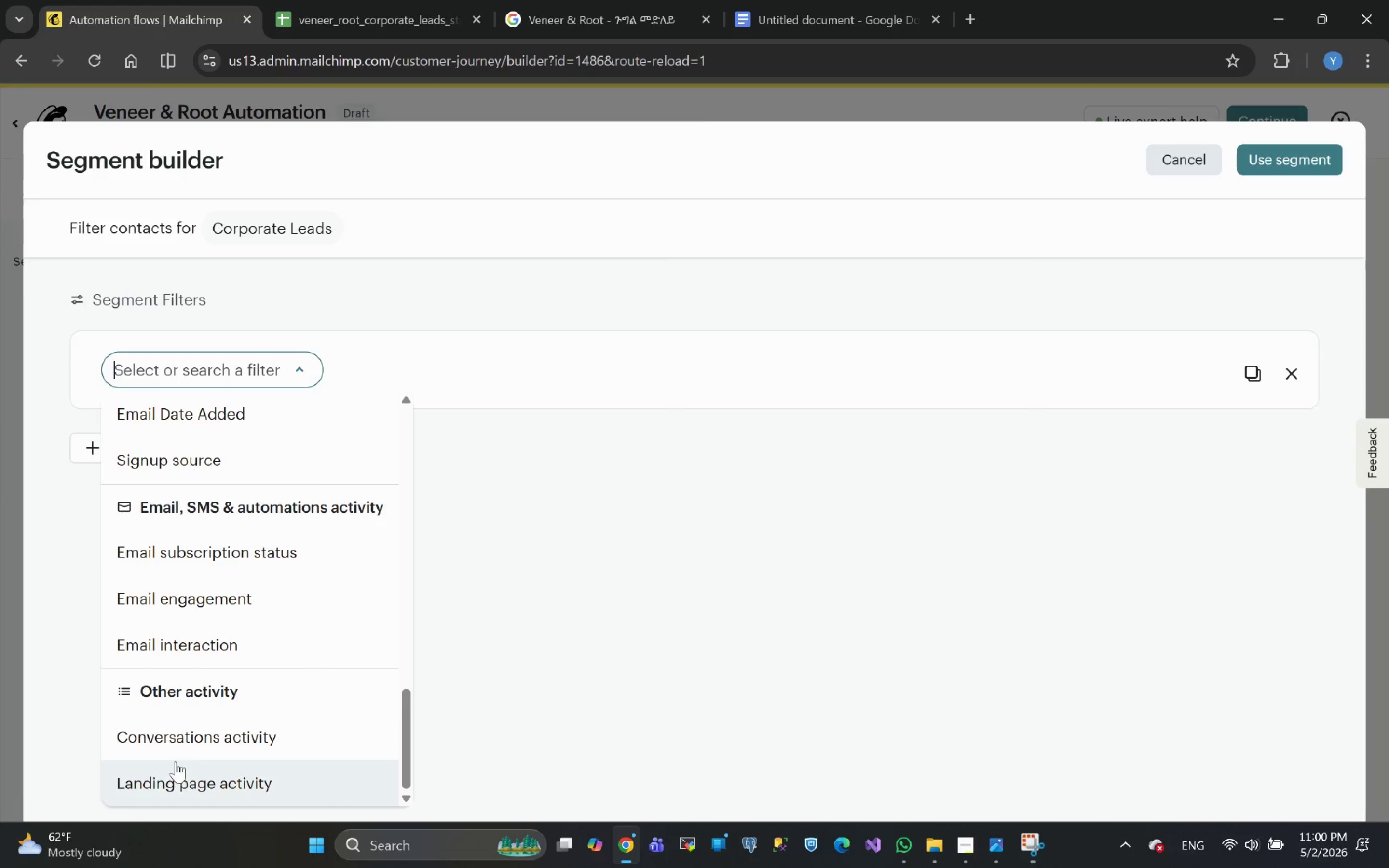 
left_click([185, 772])
 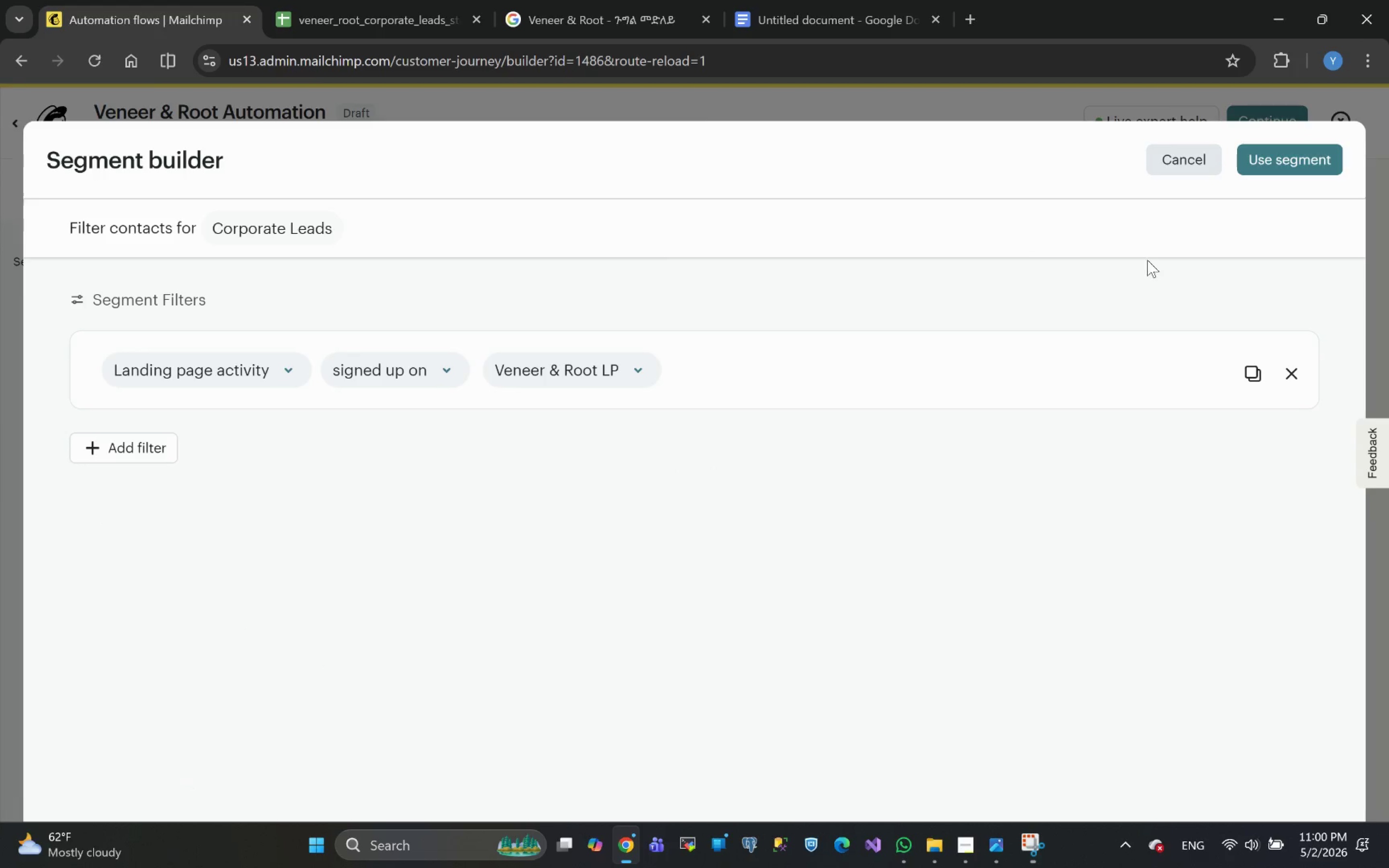 
left_click([1293, 163])
 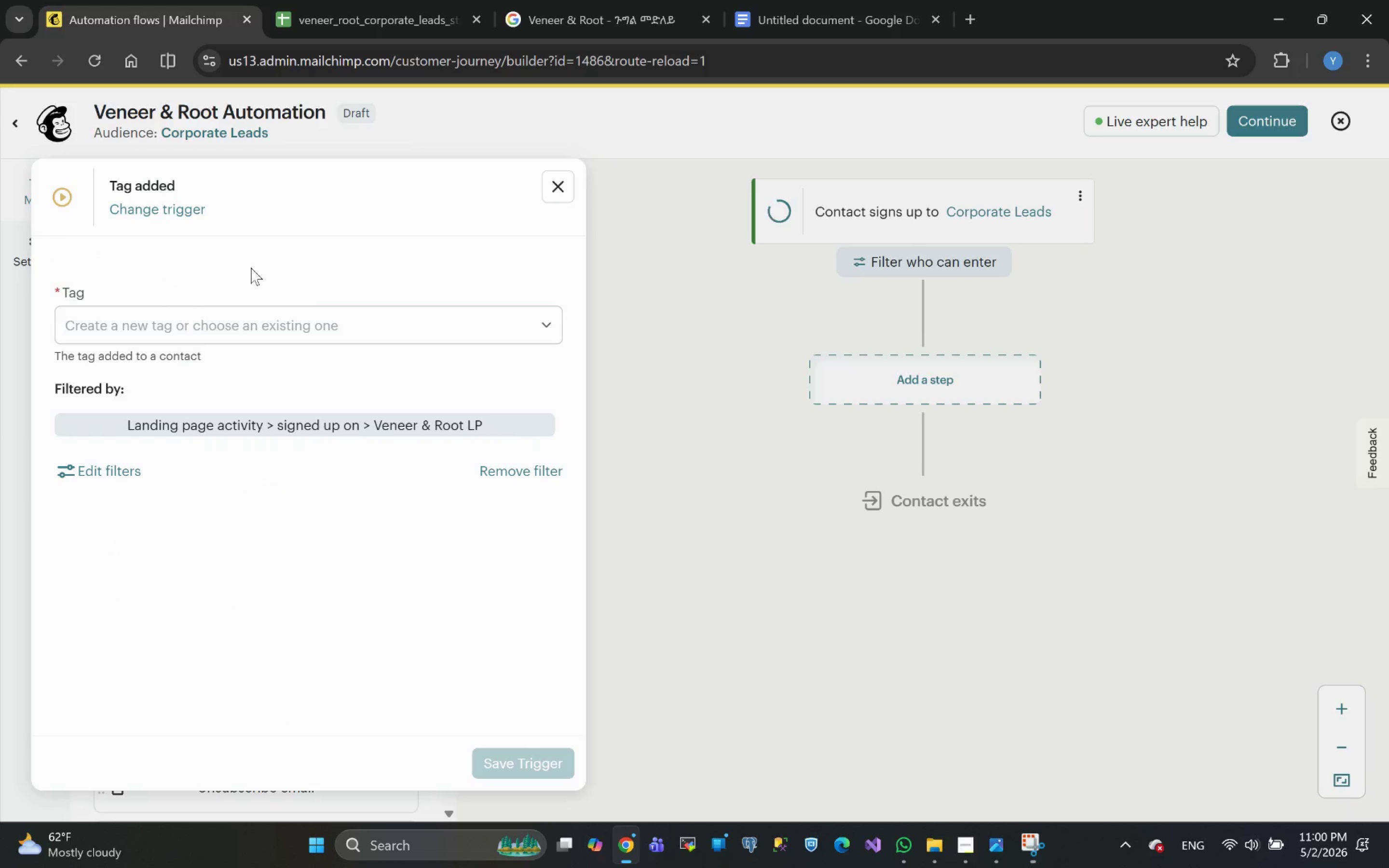 
wait(8.83)
 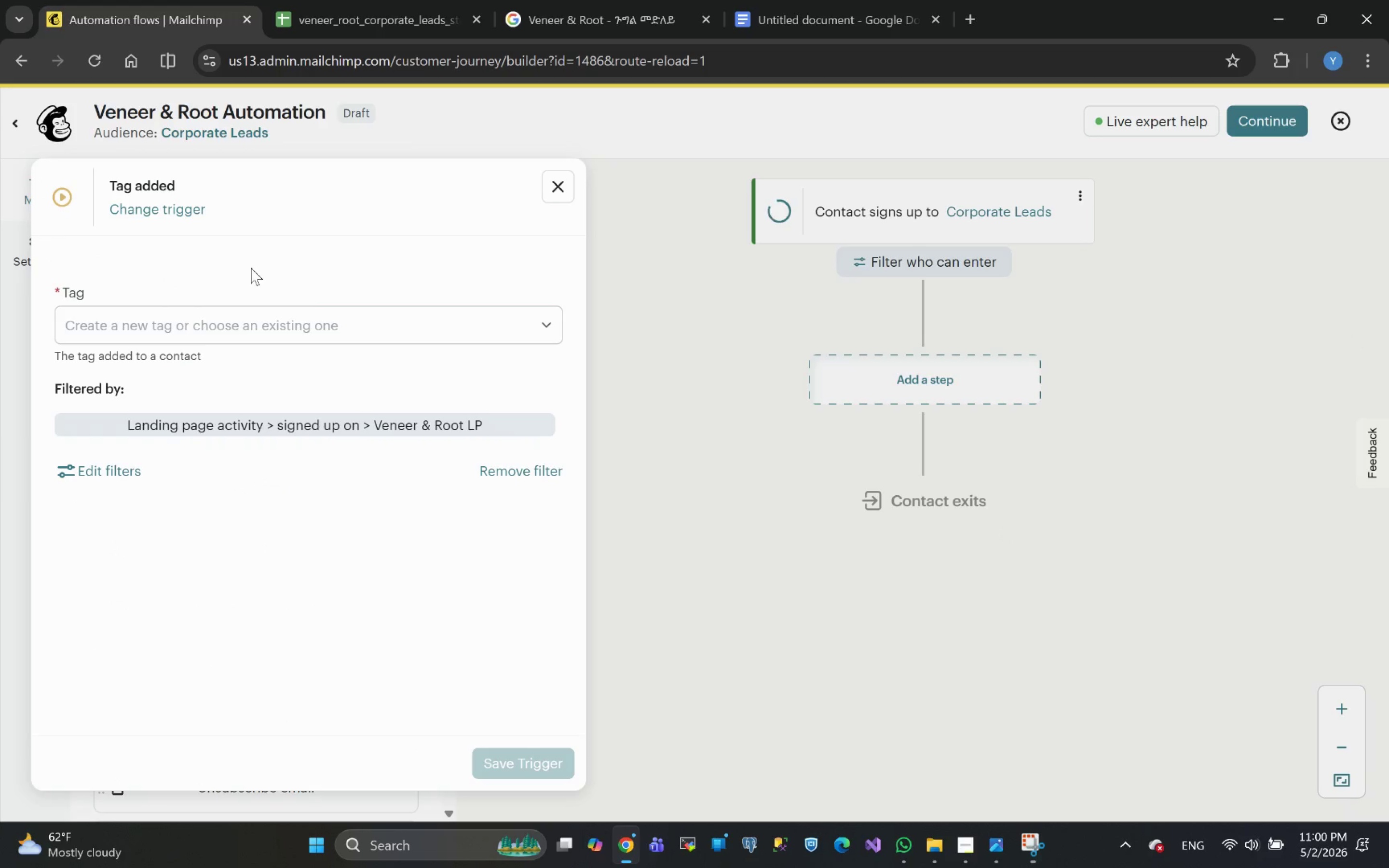 
left_click([222, 323])
 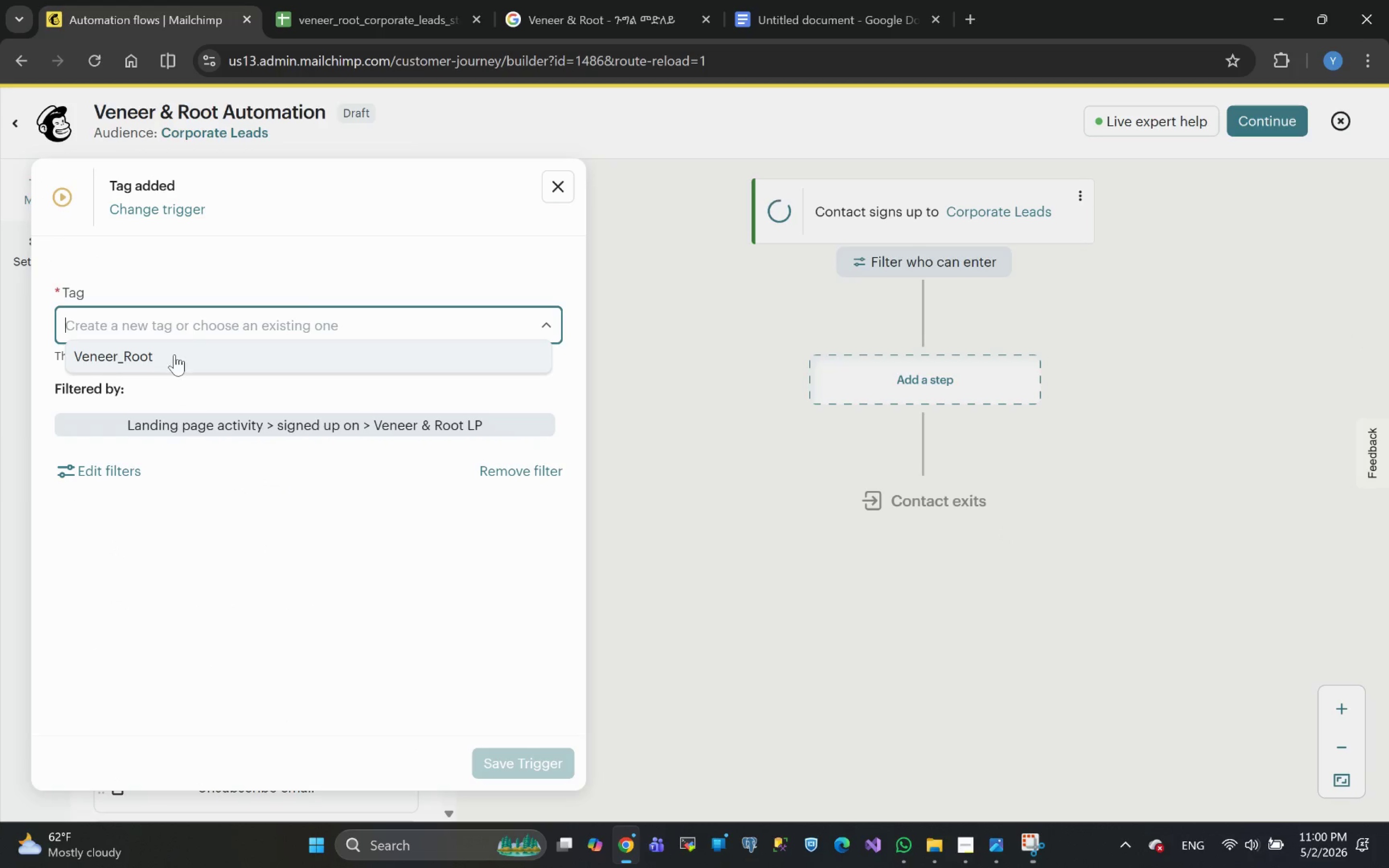 
left_click([175, 354])
 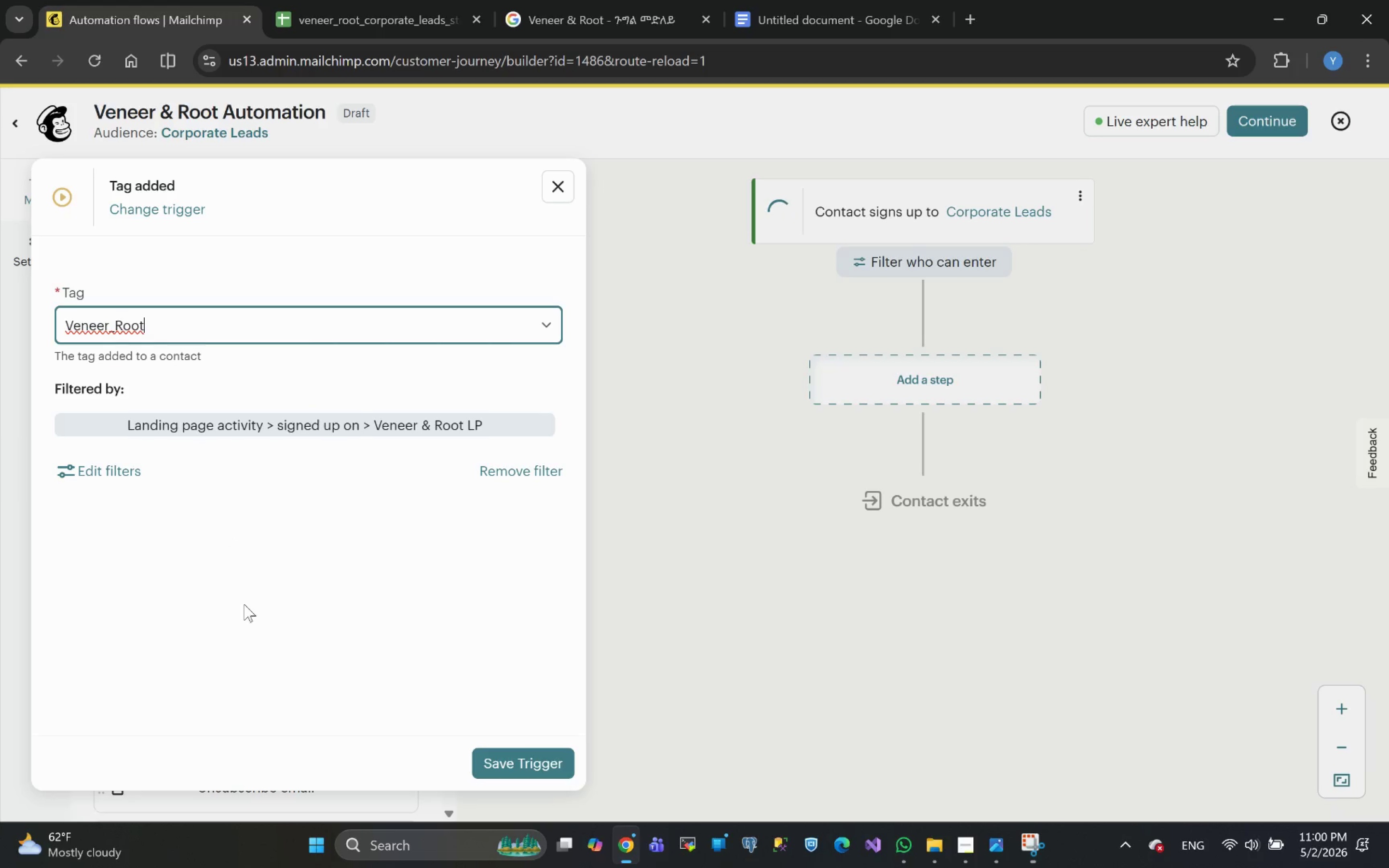 
key(Space)
 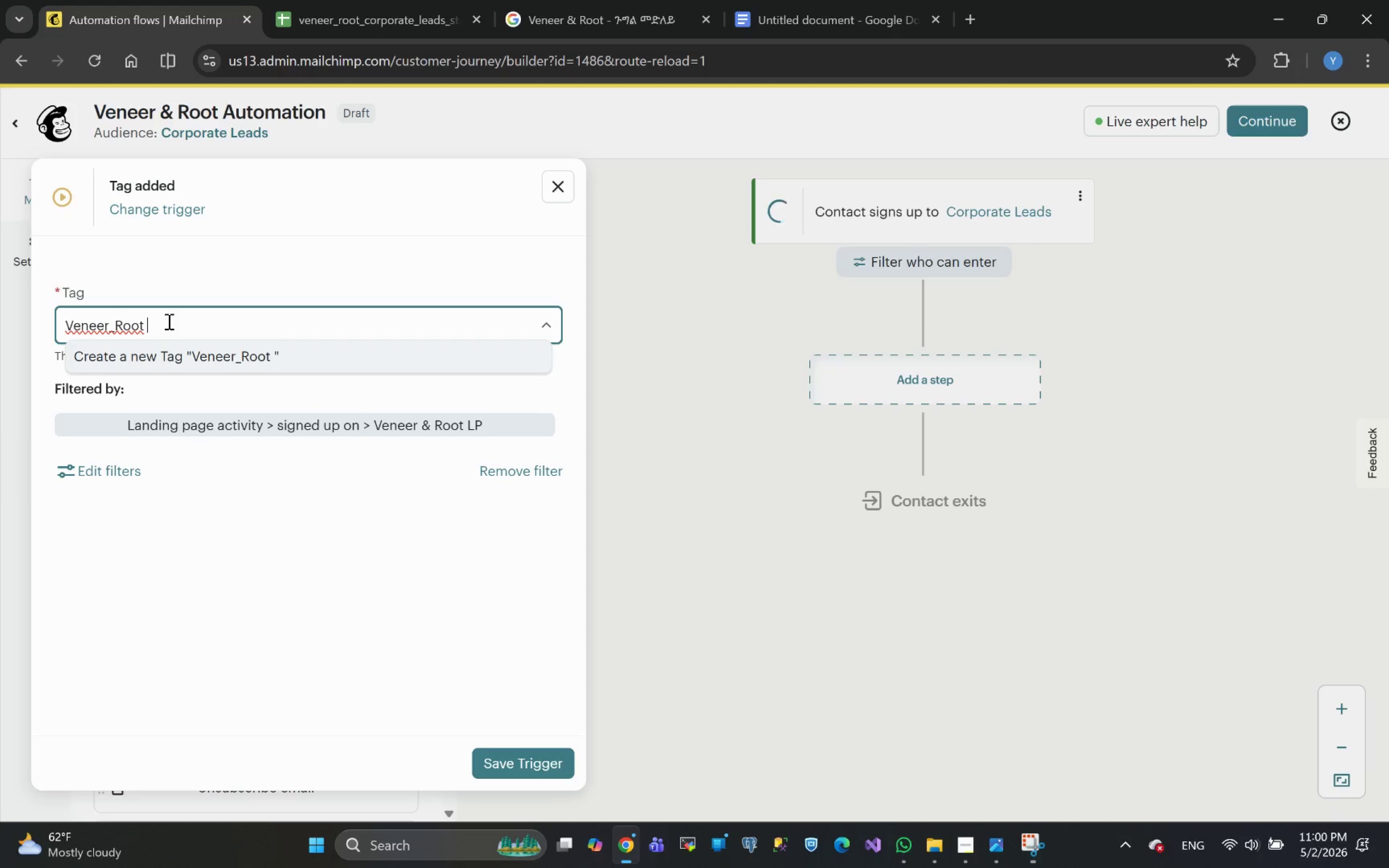 
type(Lead)
 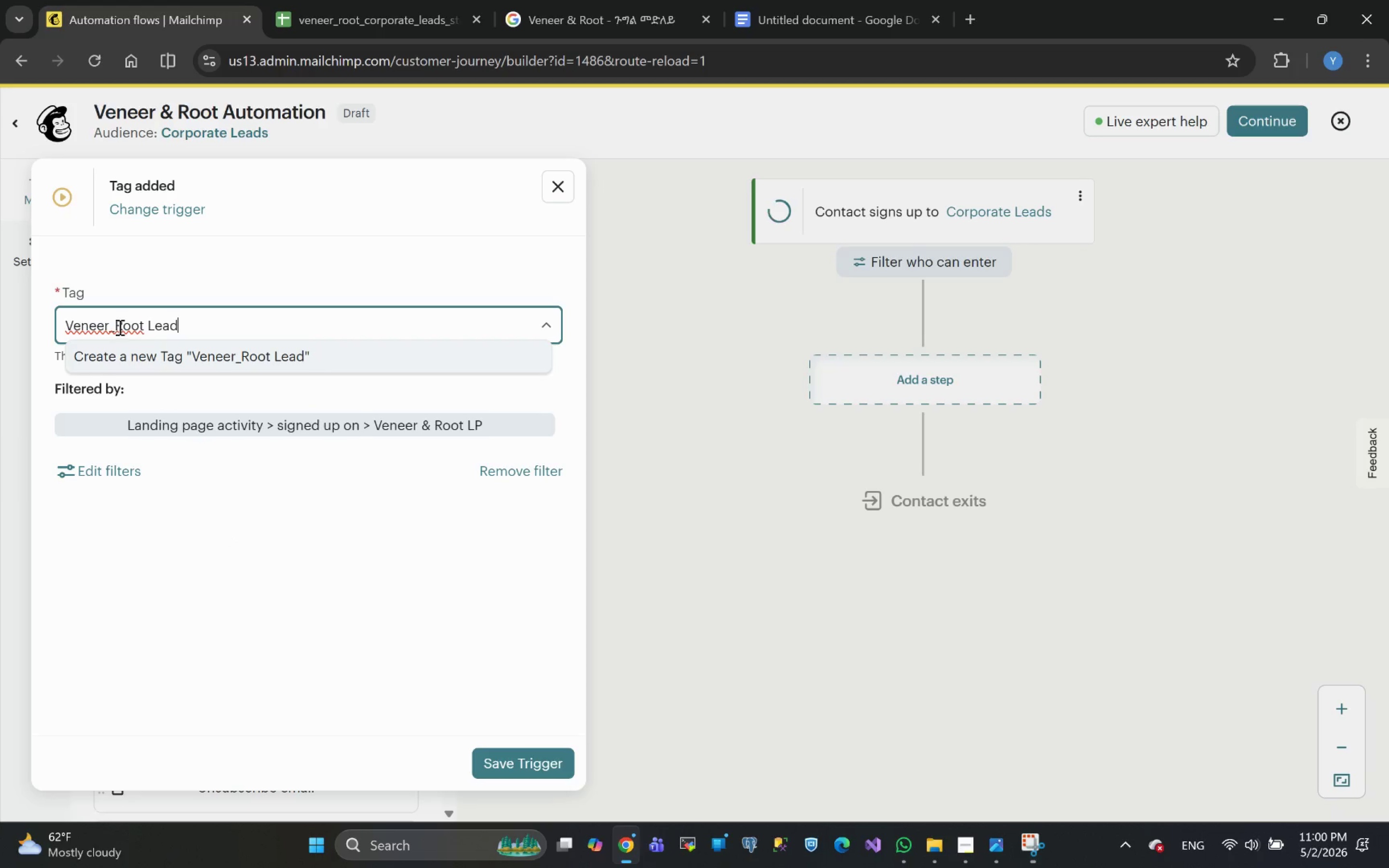 
left_click([119, 327])
 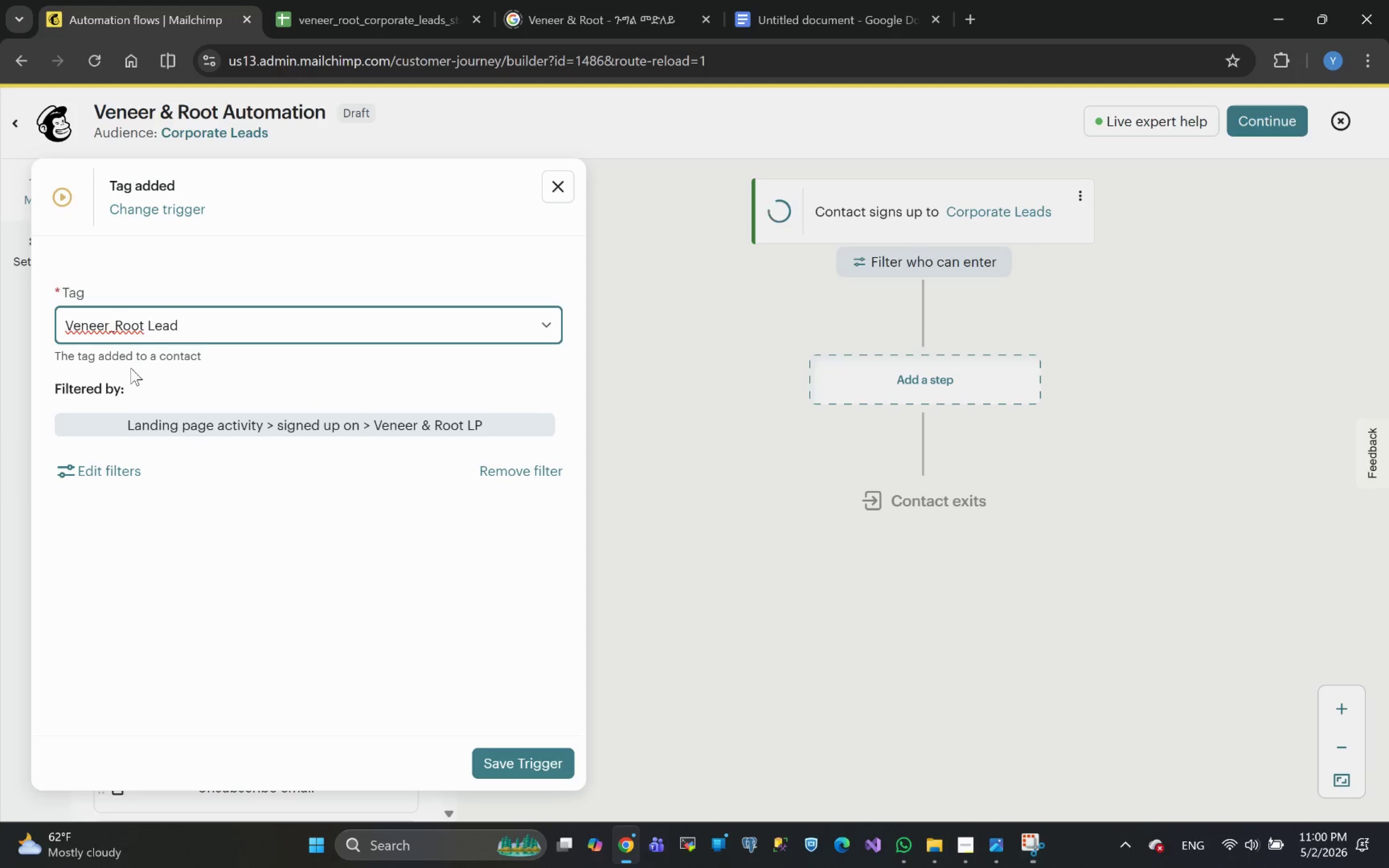 
key(Backspace)
 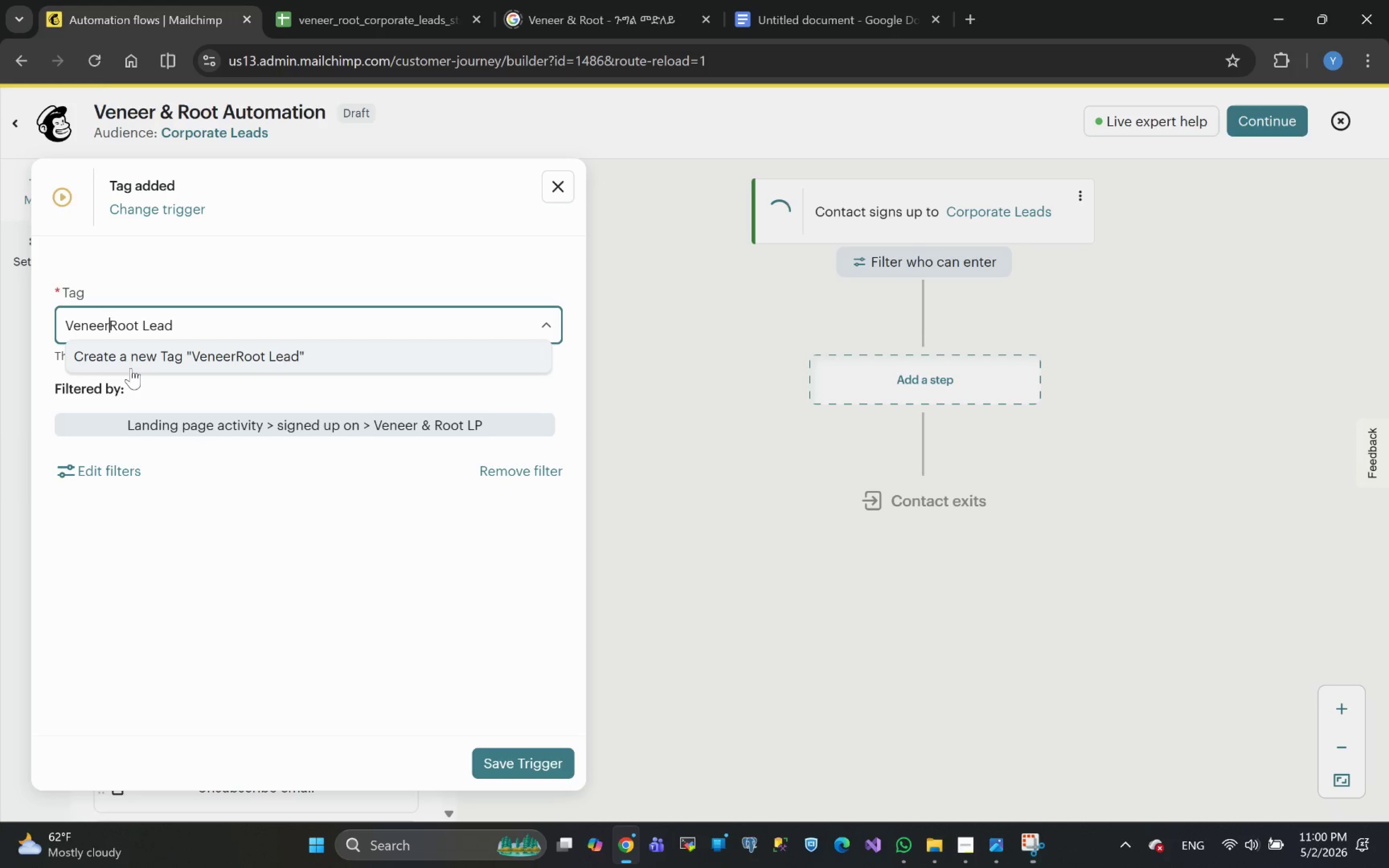 
key(Space)
 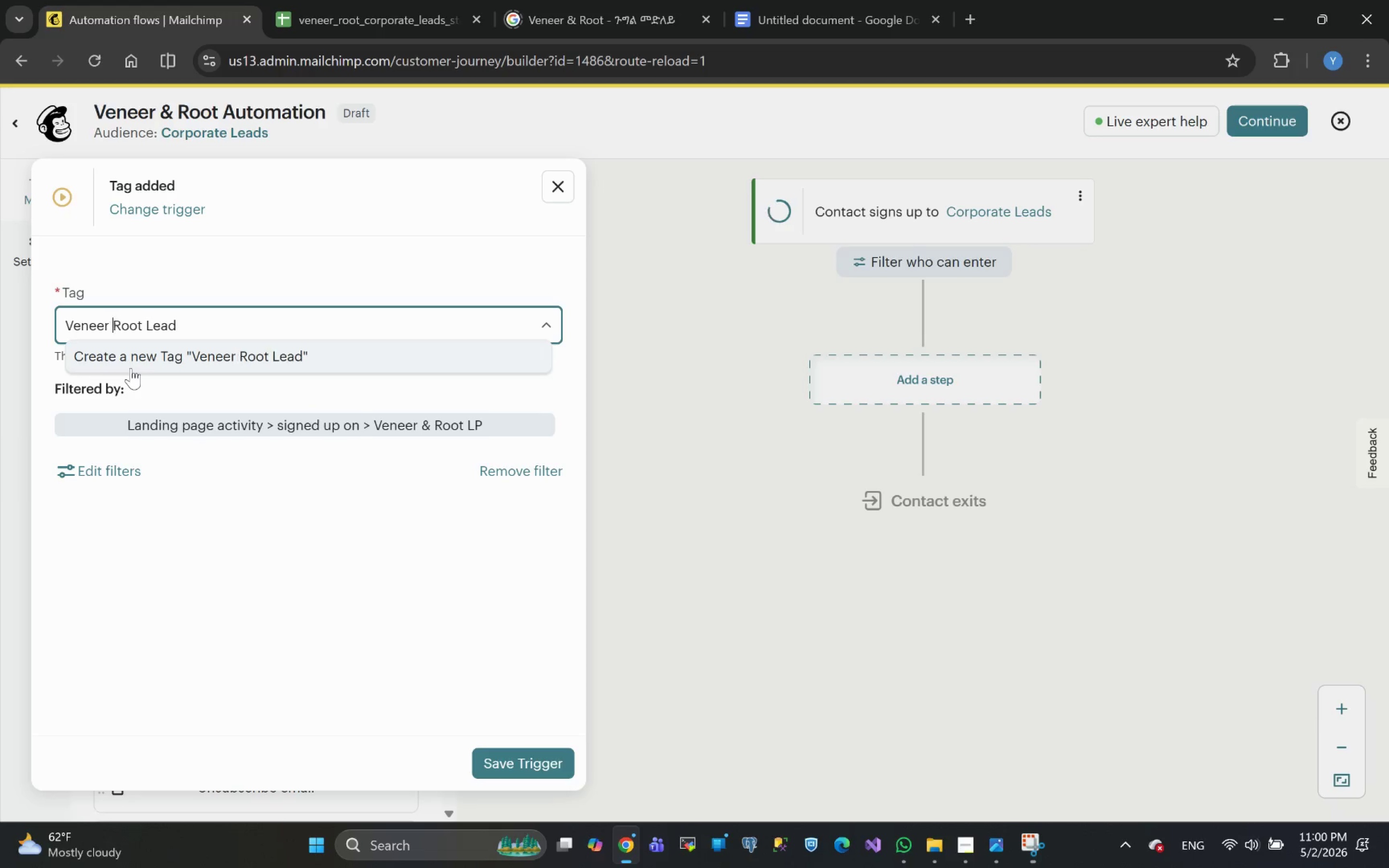 
key(Shift+7)
 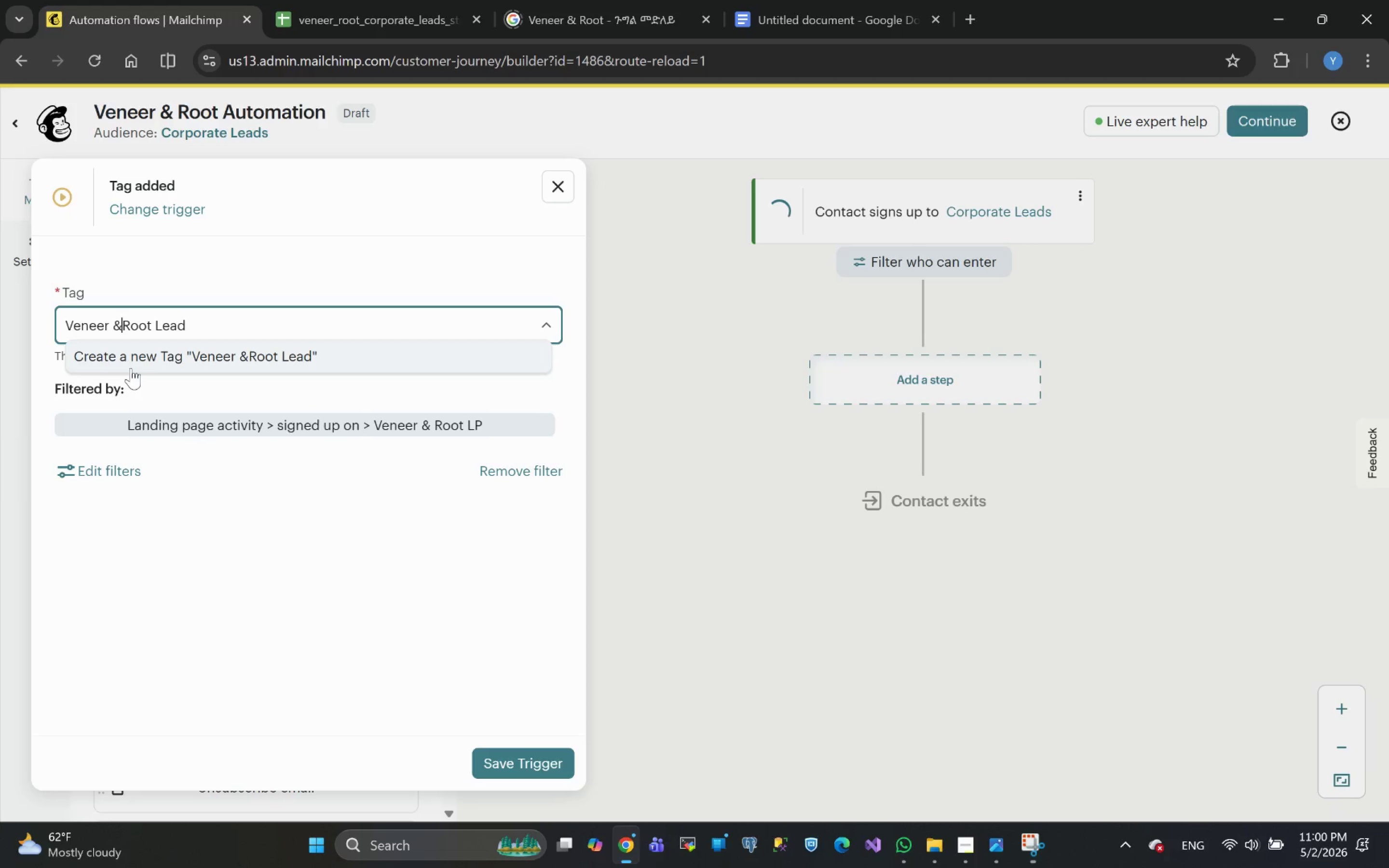 
key(Space)
 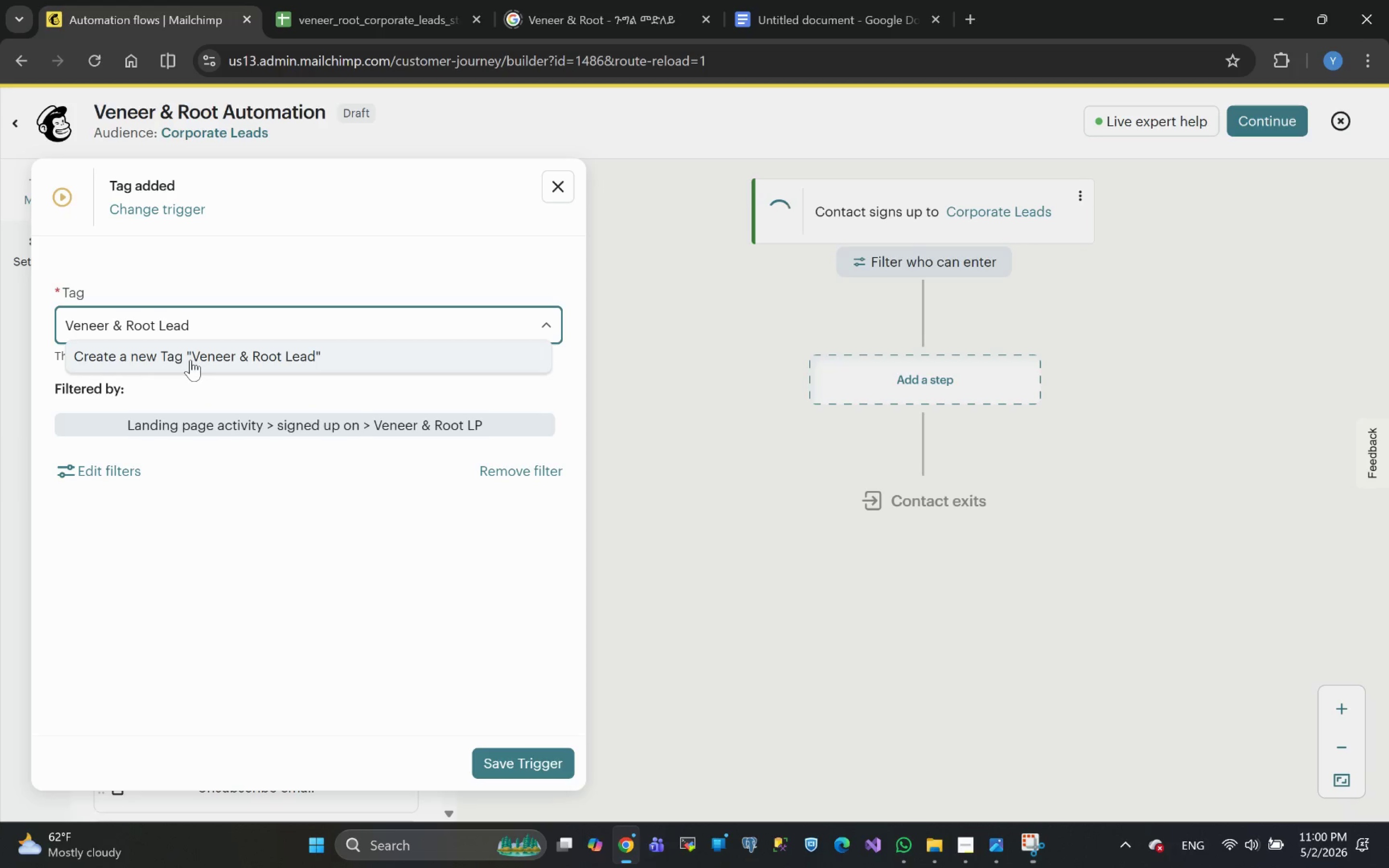 
left_click([191, 360])
 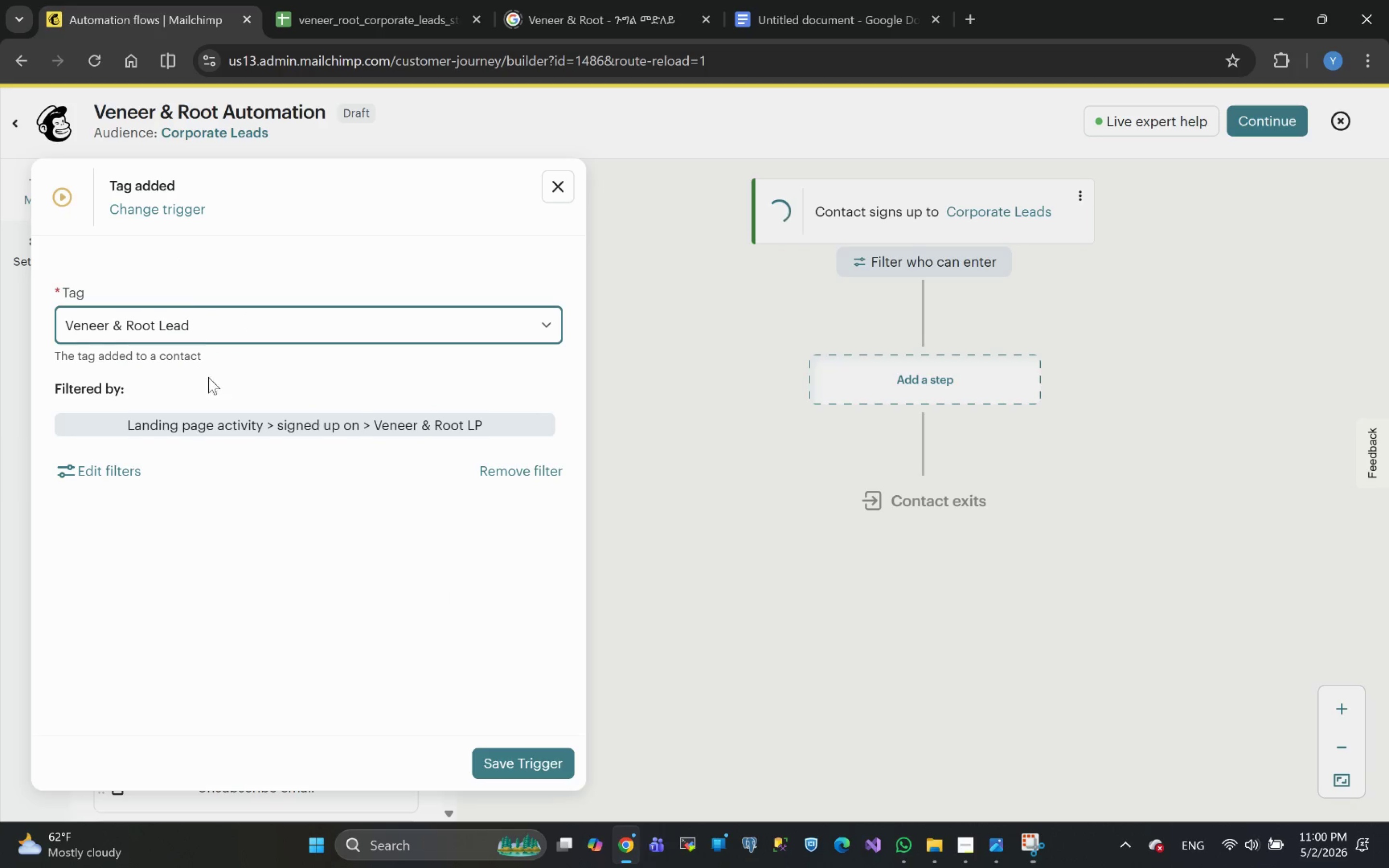 
wait(7.25)
 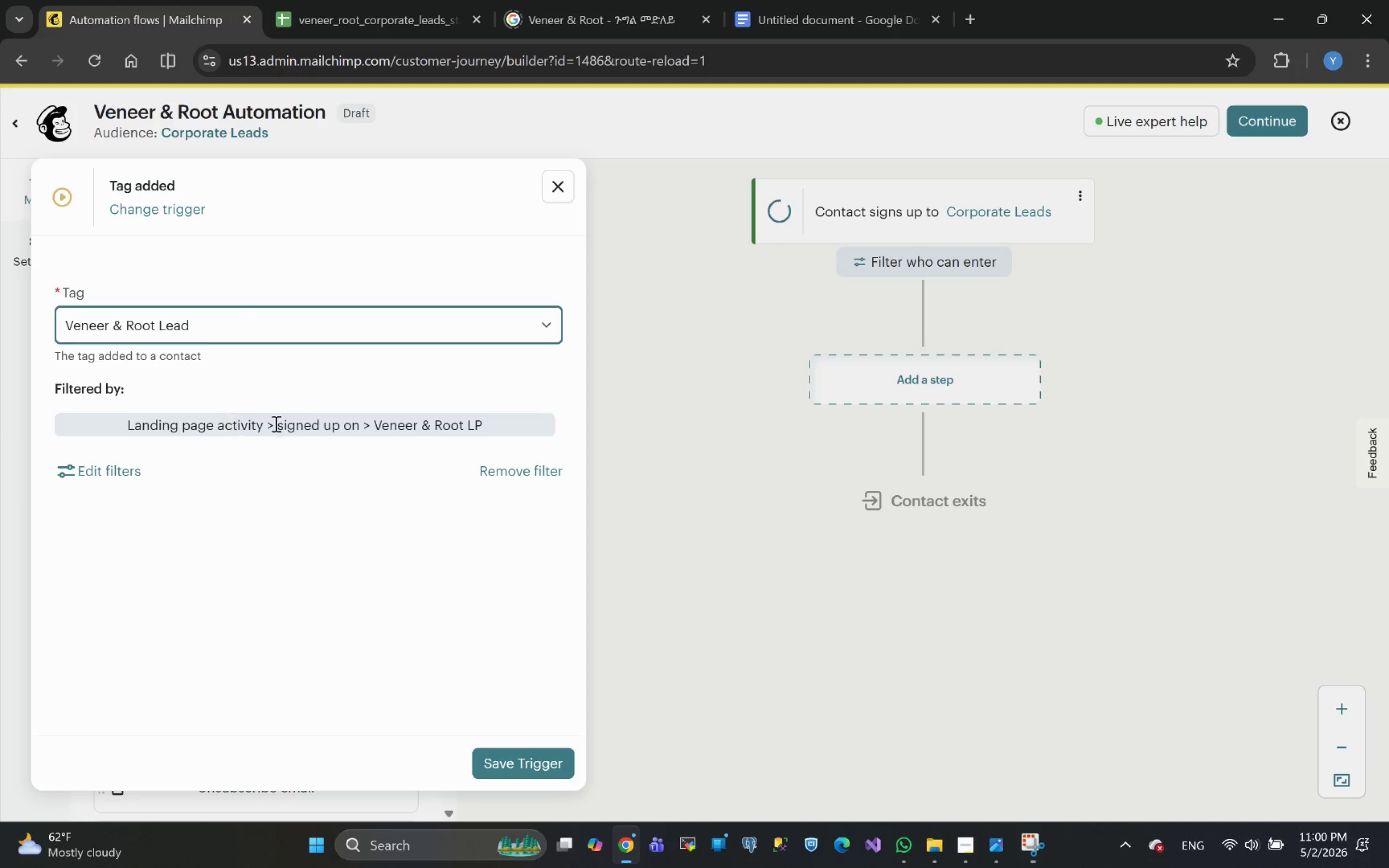 
left_click([510, 766])
 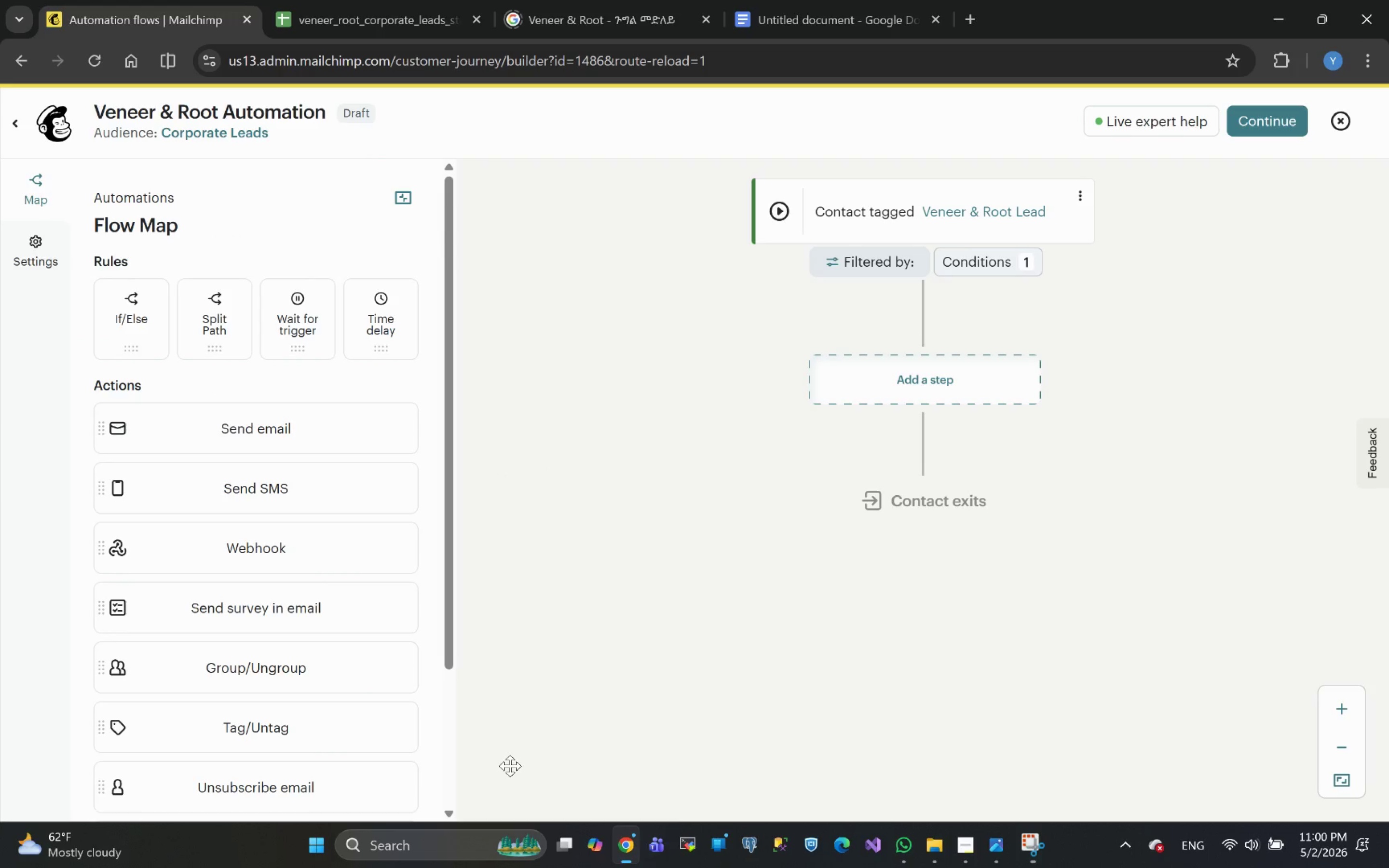 
wait(9.8)
 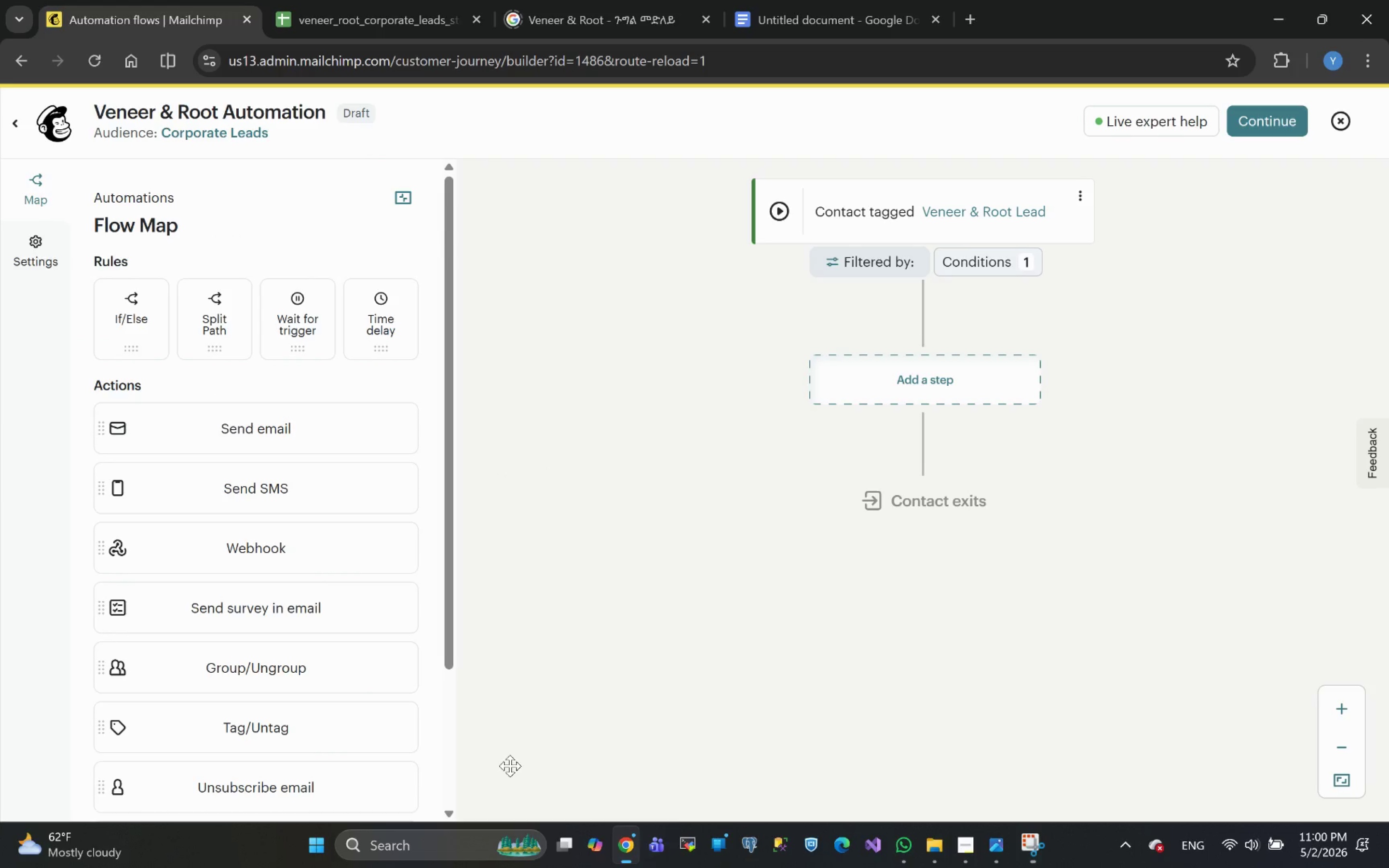 
left_click_drag(start_coordinate=[249, 436], to_coordinate=[916, 377])
 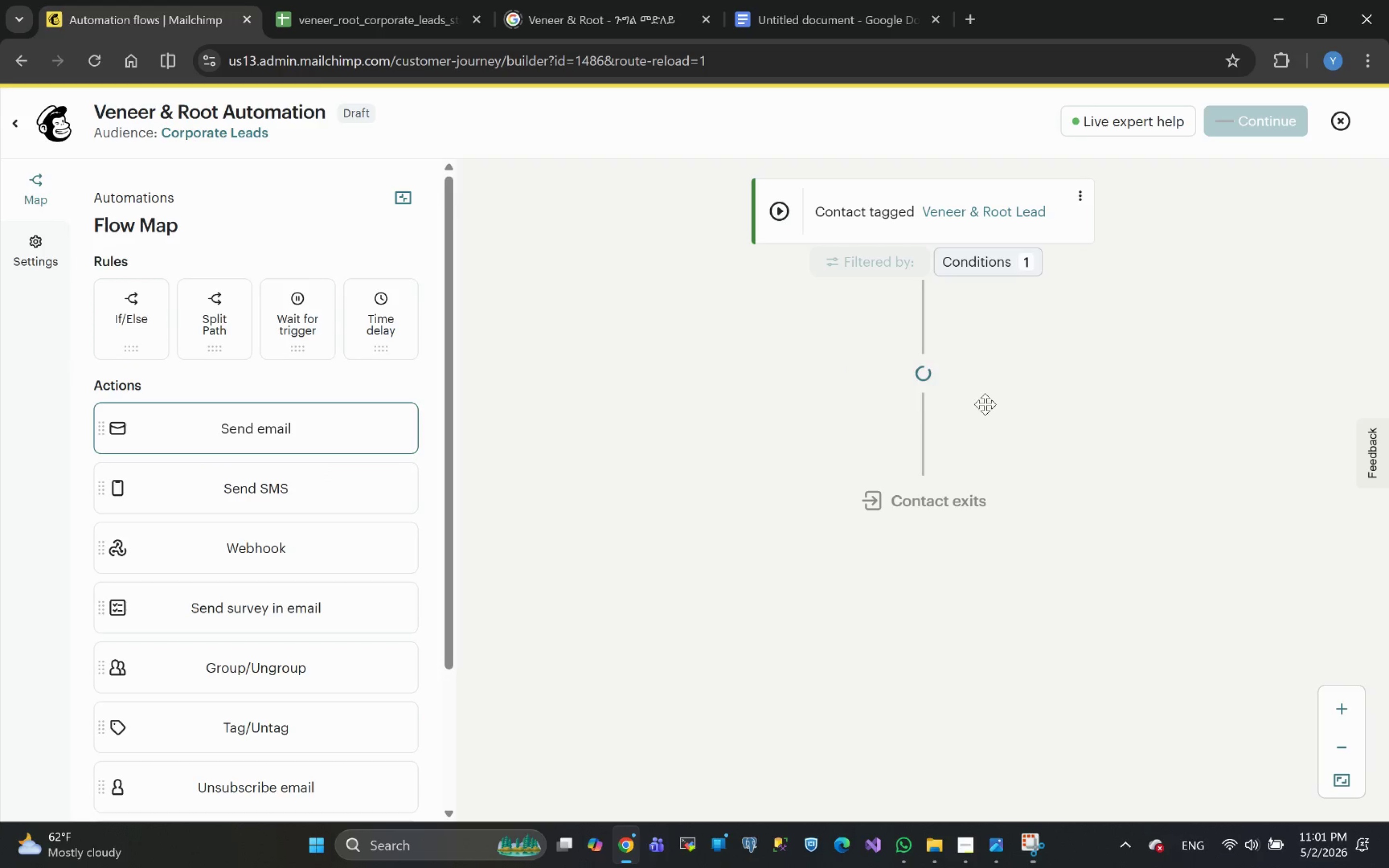 
mouse_move([759, 507])
 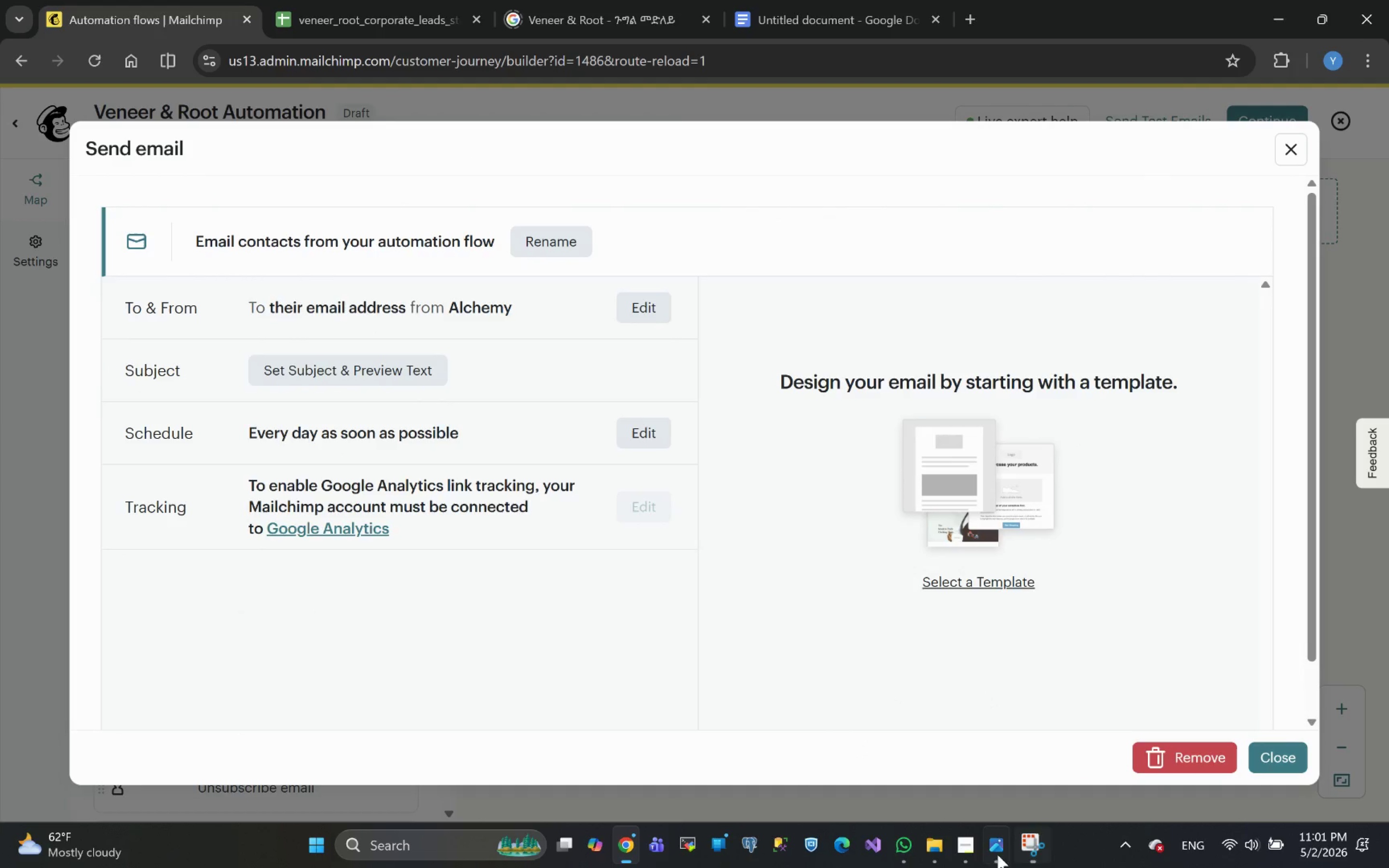 
left_click([960, 856])